 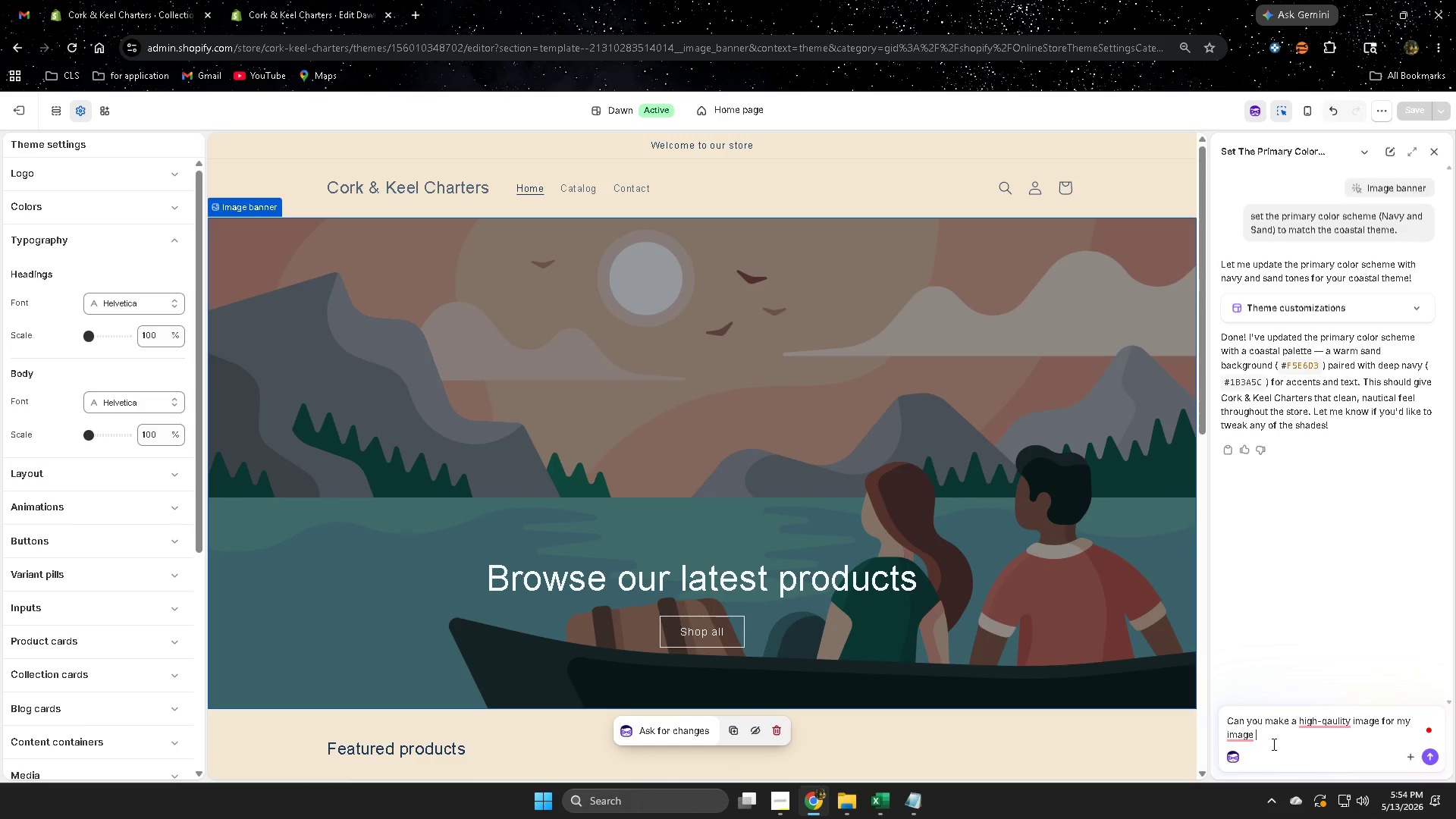 
key(Space)
 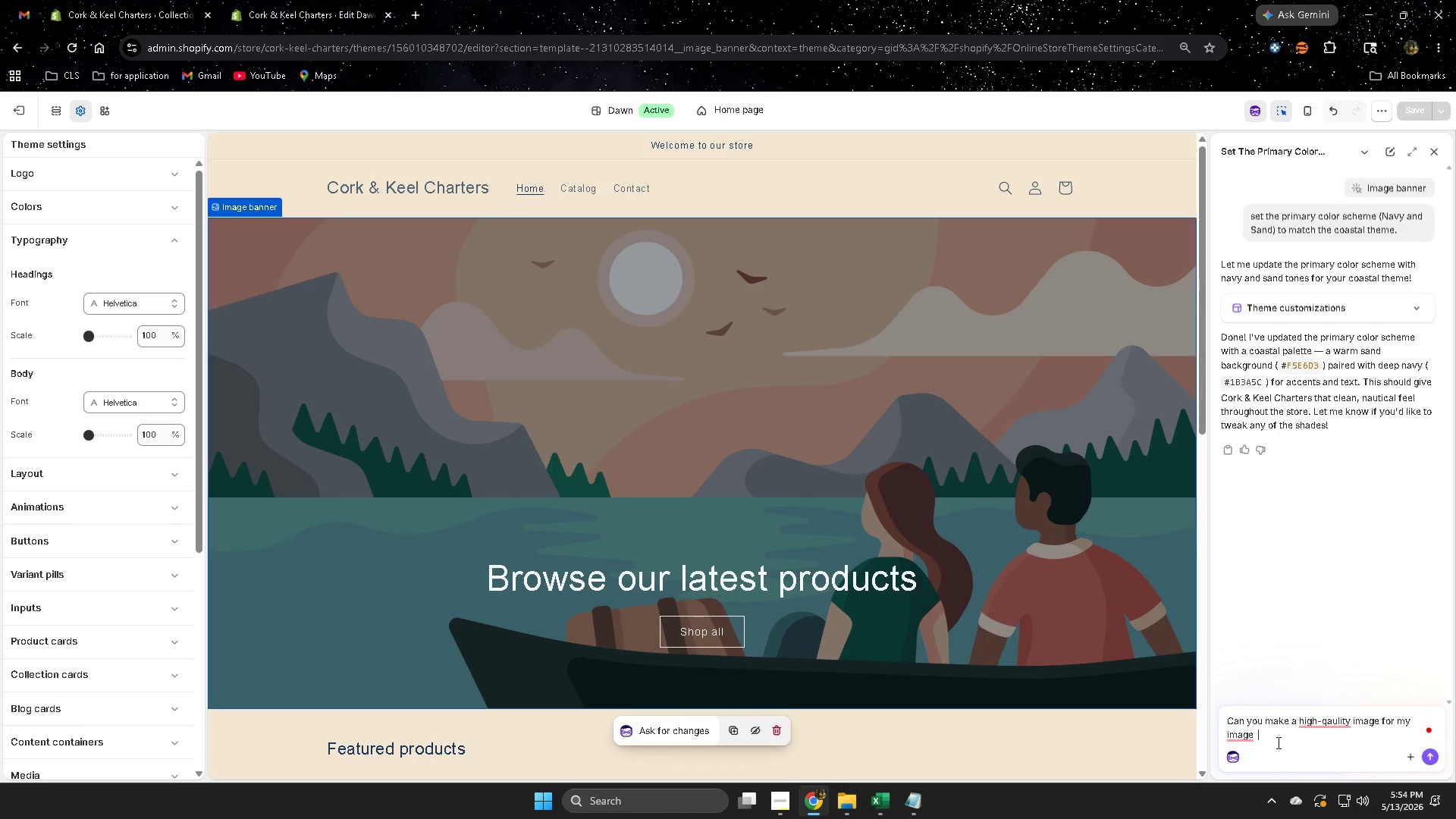 
key(Control+V)
 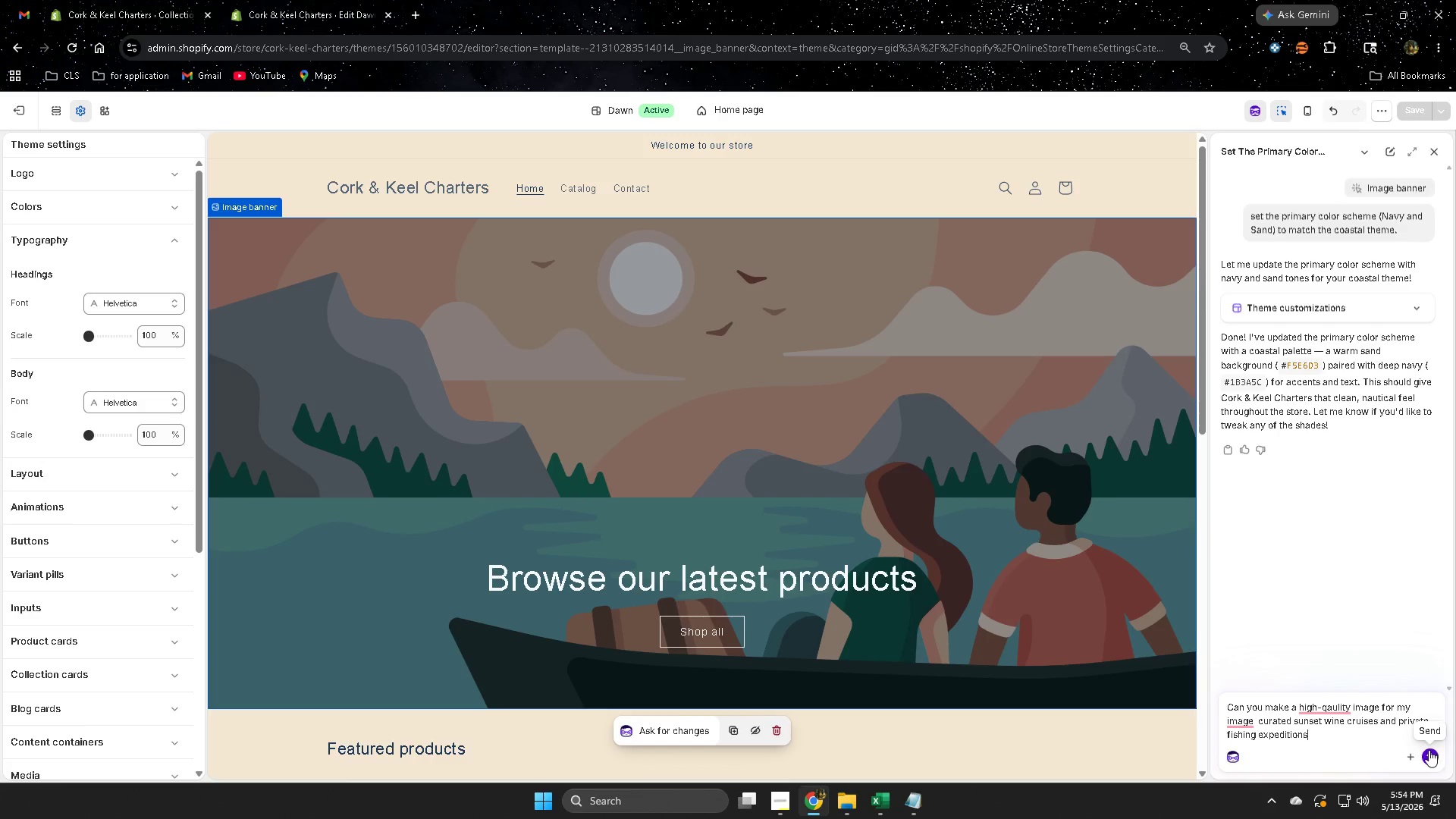 
left_click([1431, 756])
 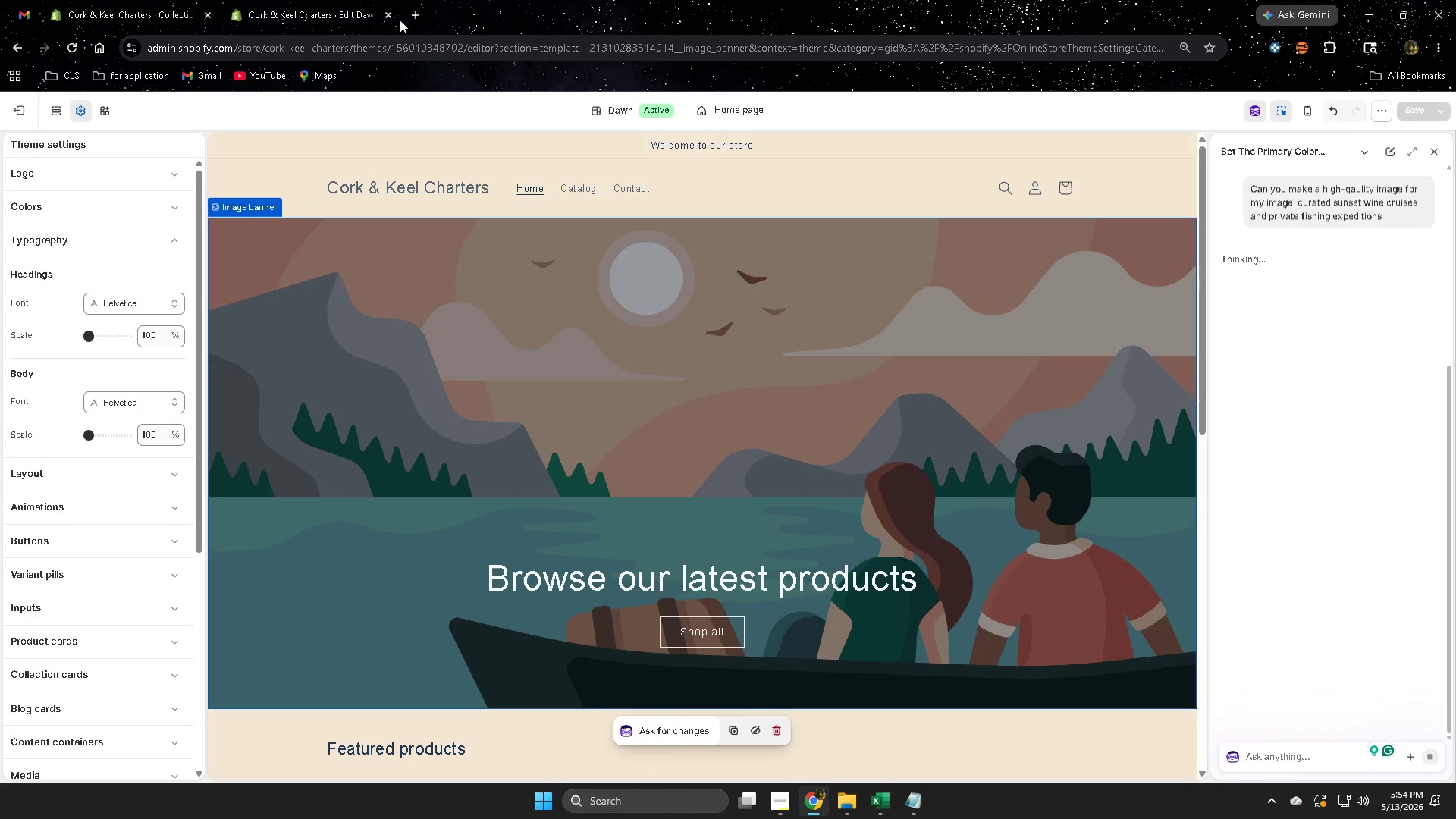 
left_click([420, 17])
 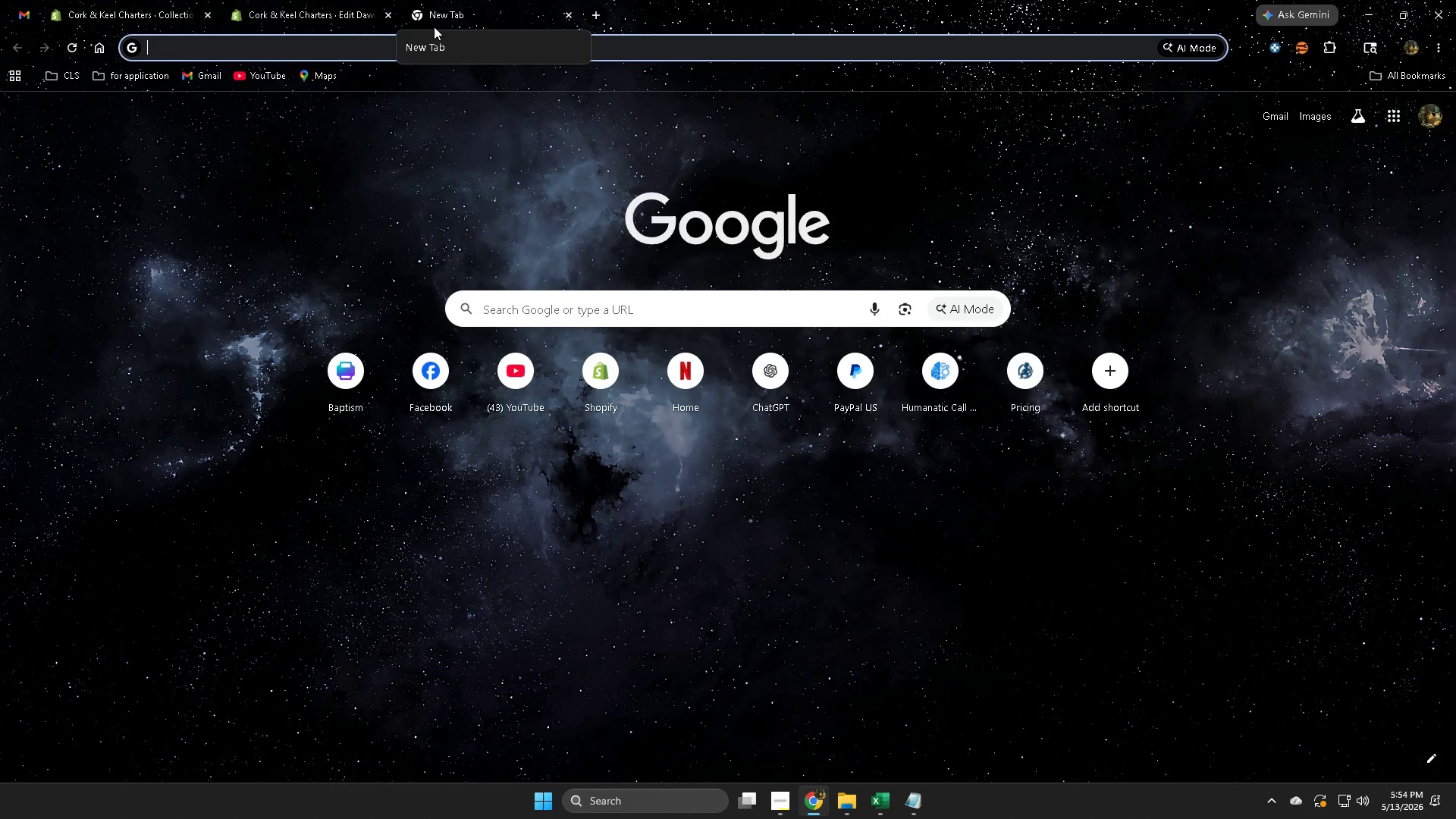 
type(sho)
 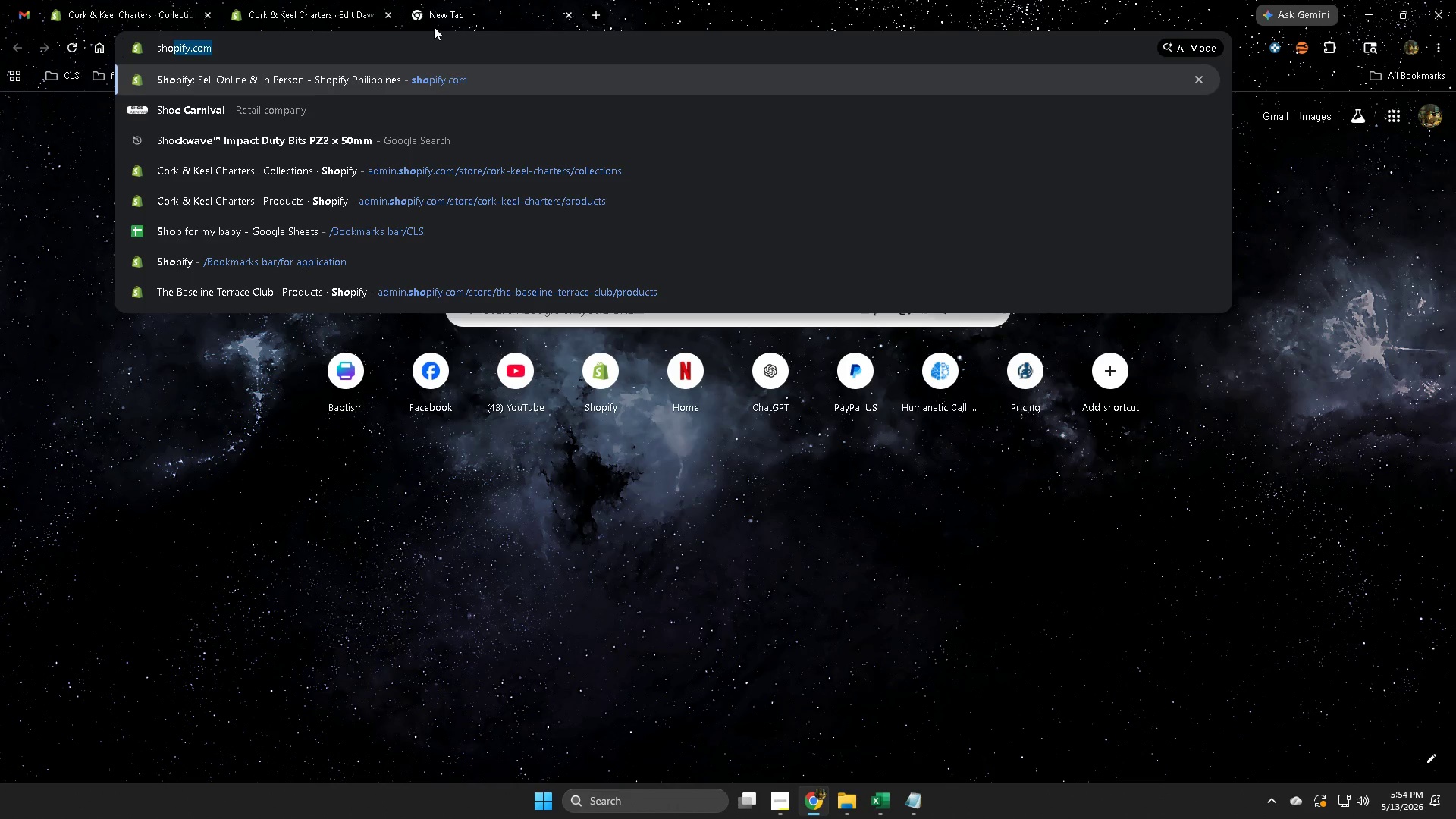 
key(ArrowRight)
 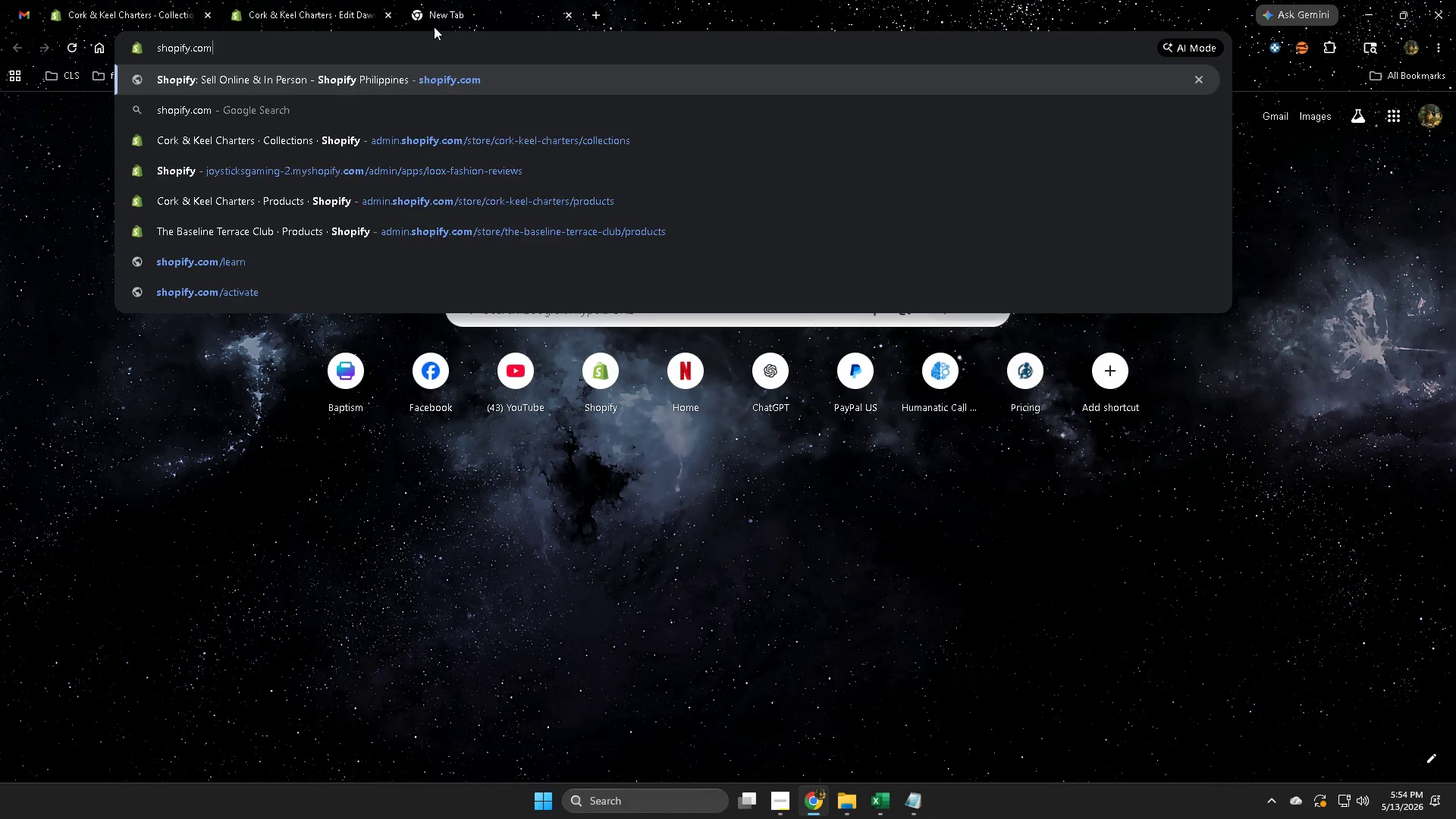 
key(Backspace)
key(Backspace)
key(Backspace)
key(Backspace)
type( burst)
 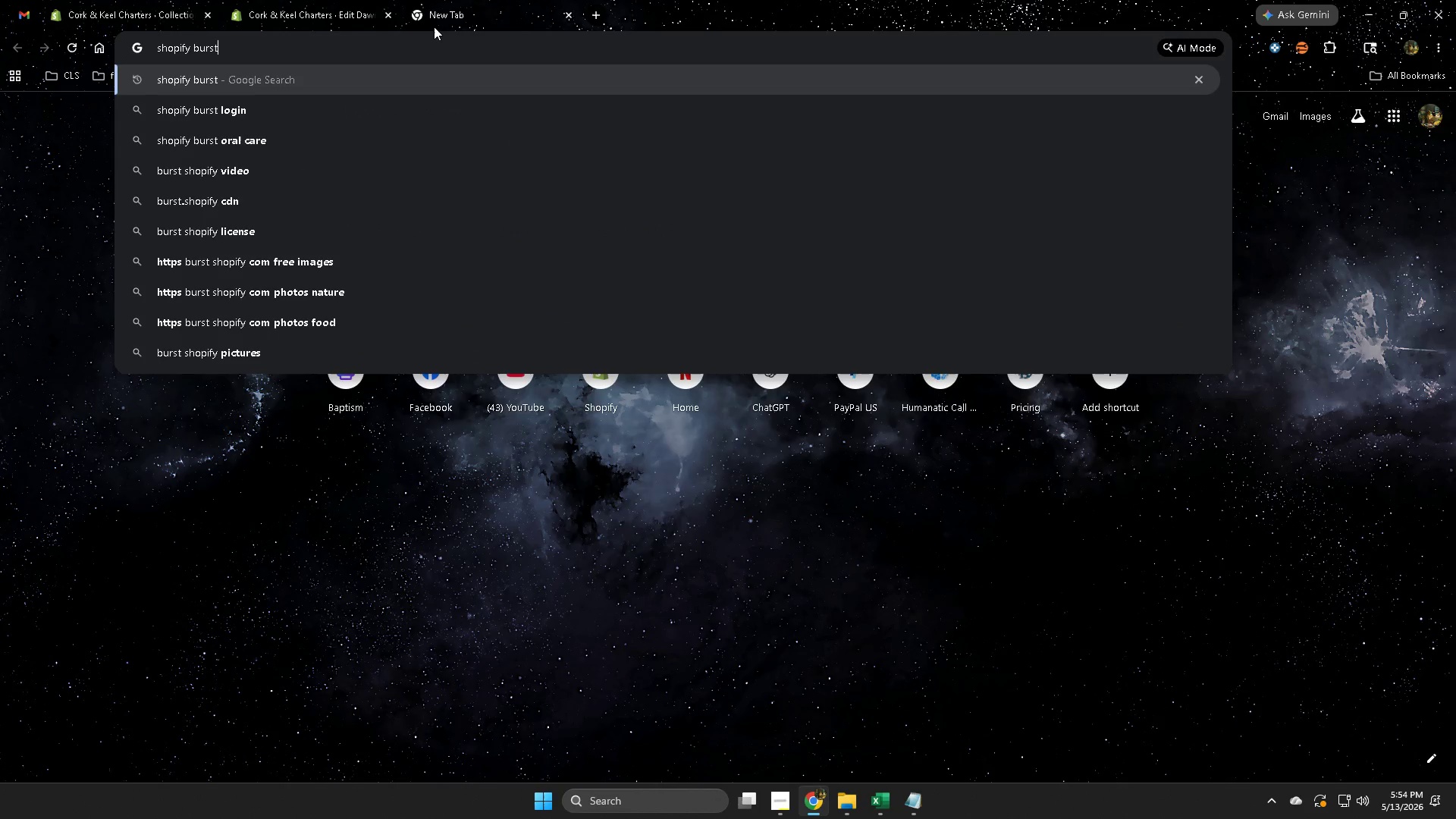 
key(Enter)
 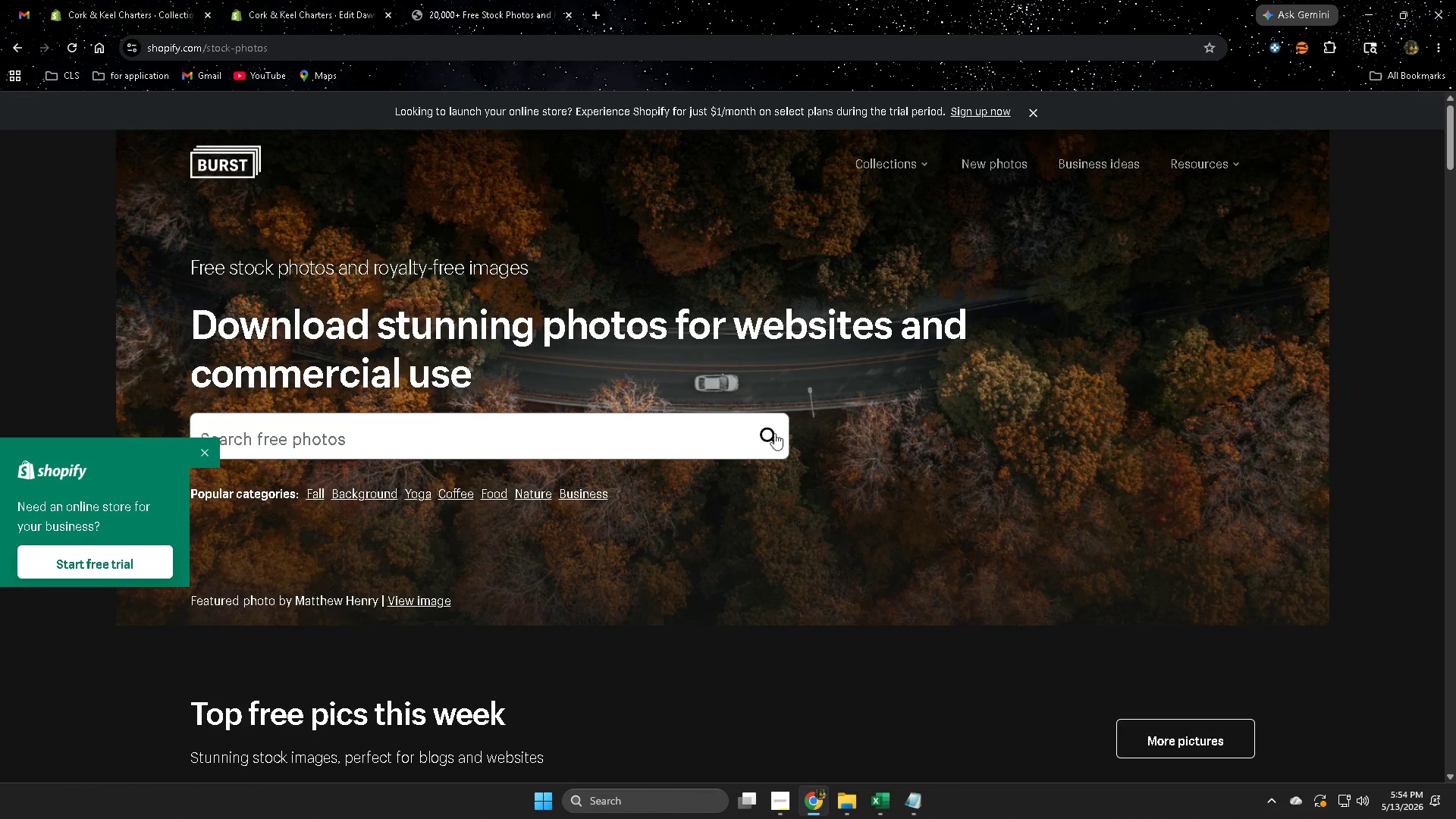 
left_click([206, 453])
 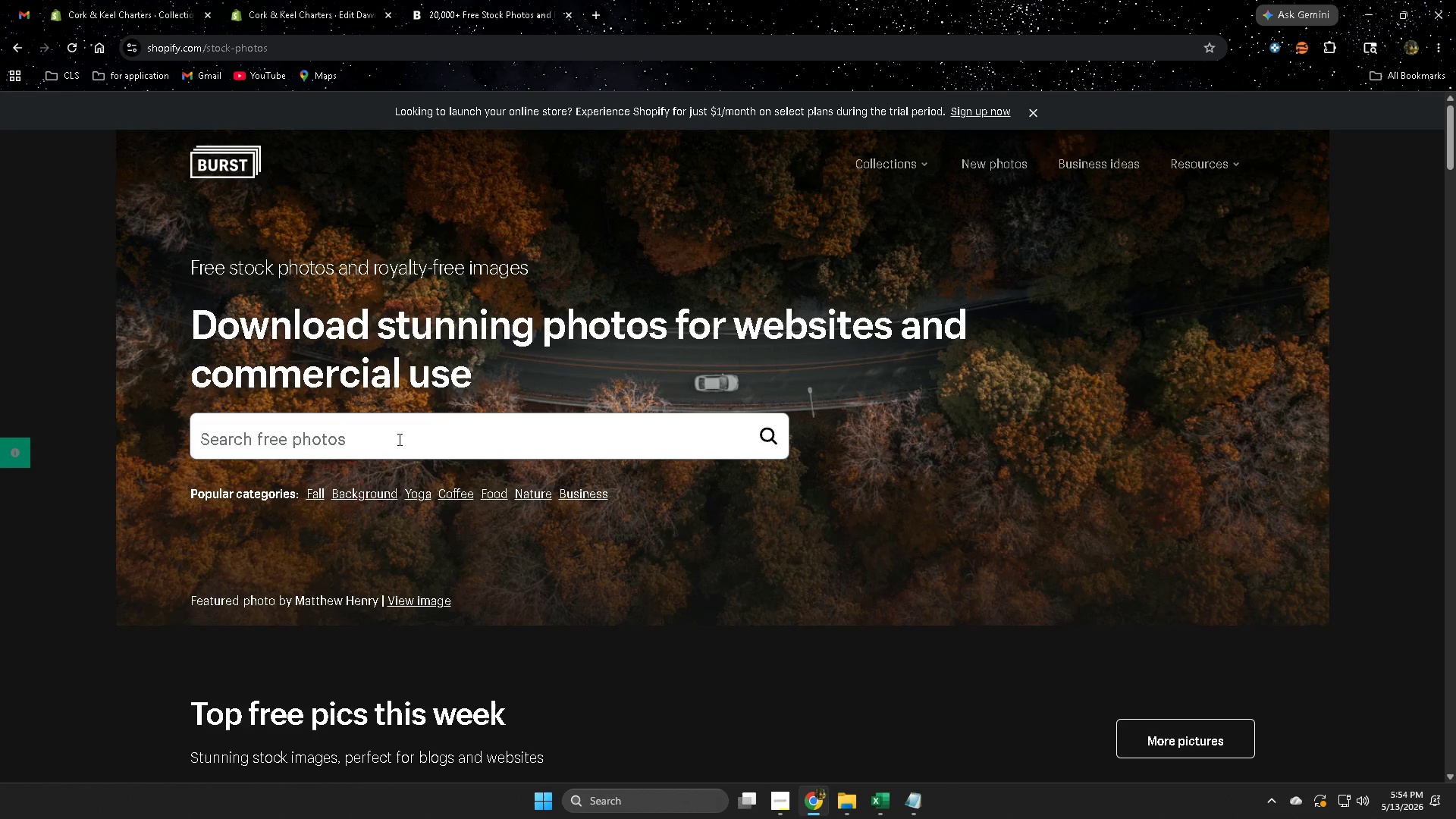 
left_click([398, 439])
 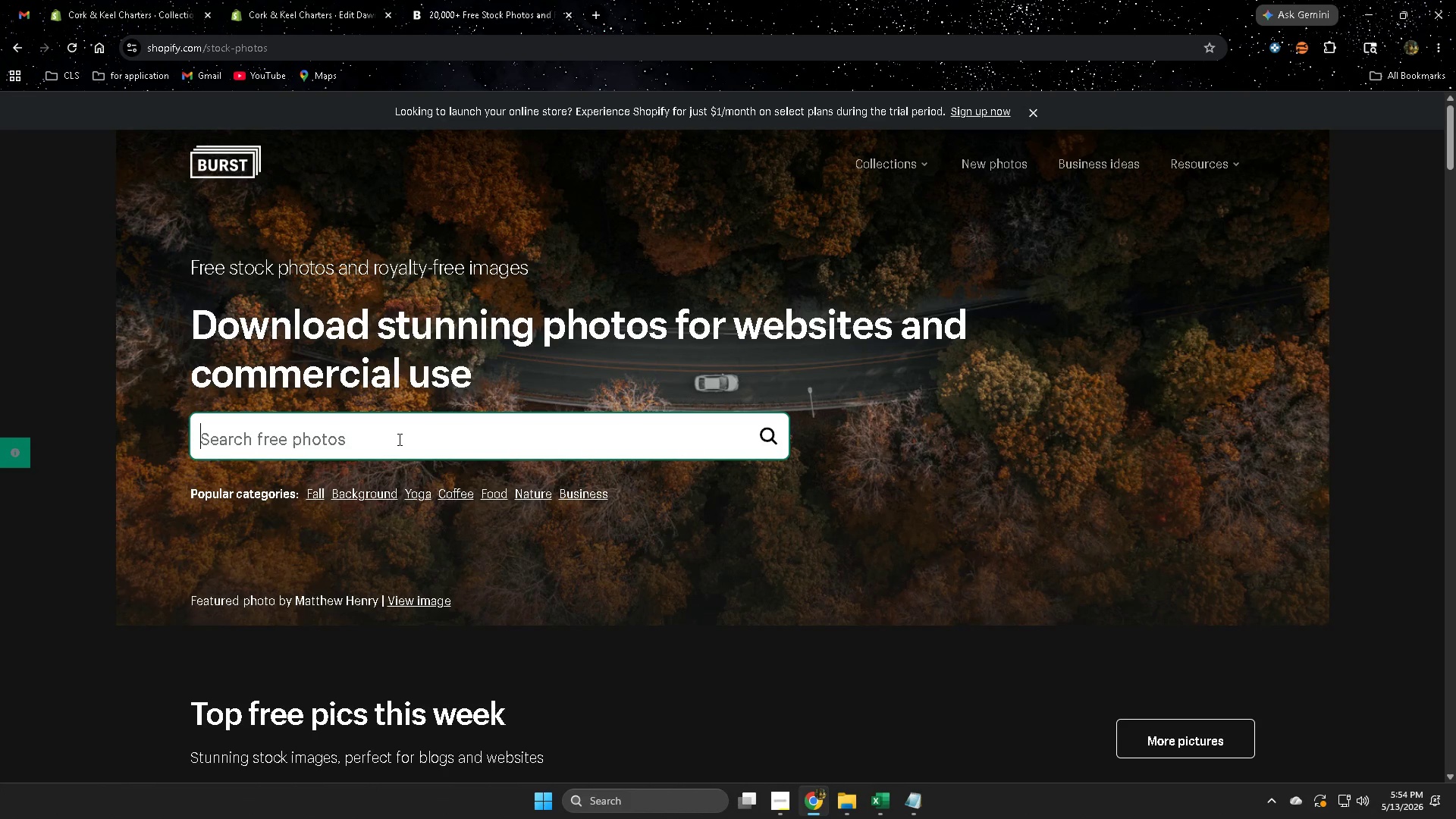 
key(Control+V)
 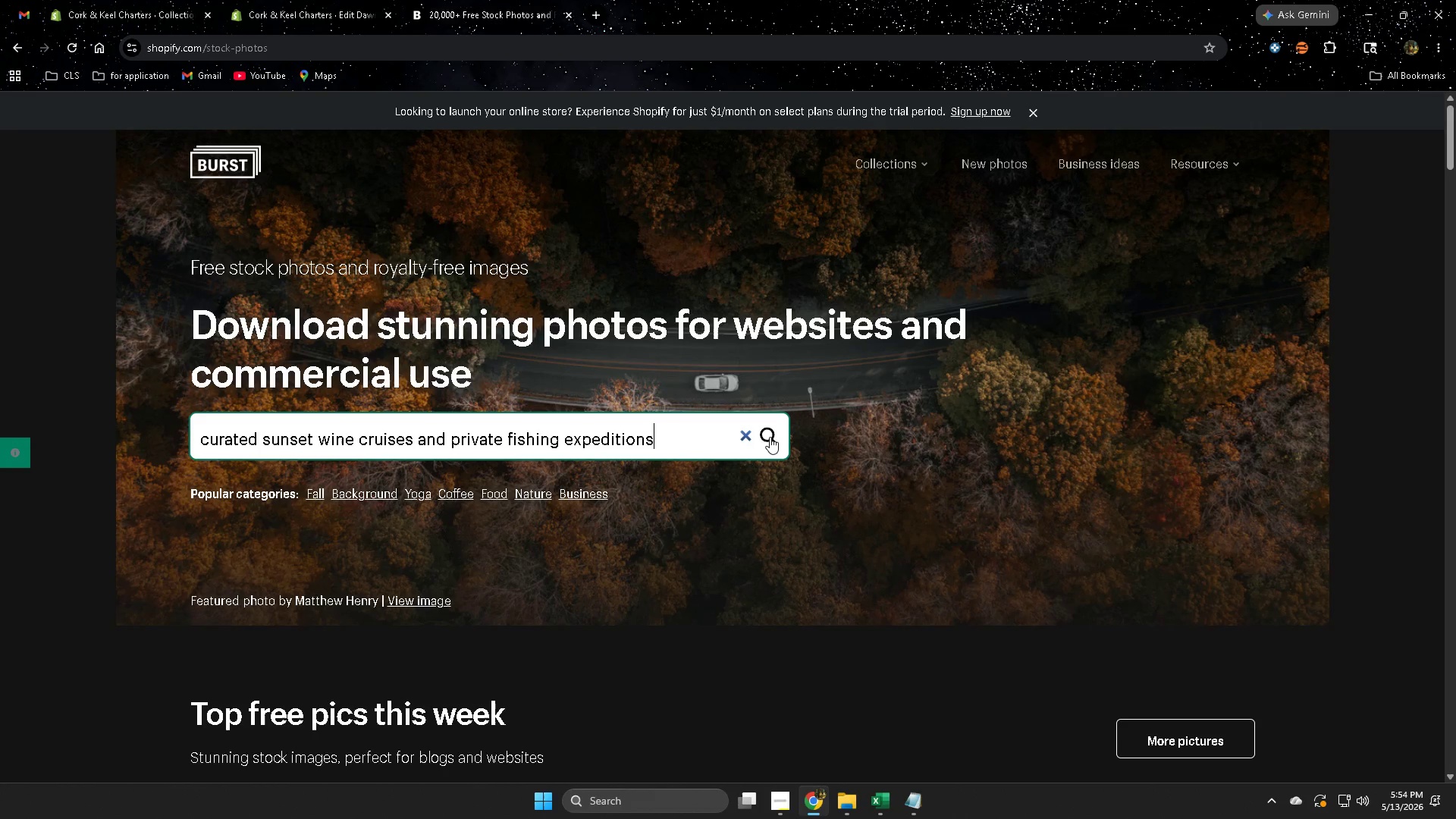 
left_click([770, 436])
 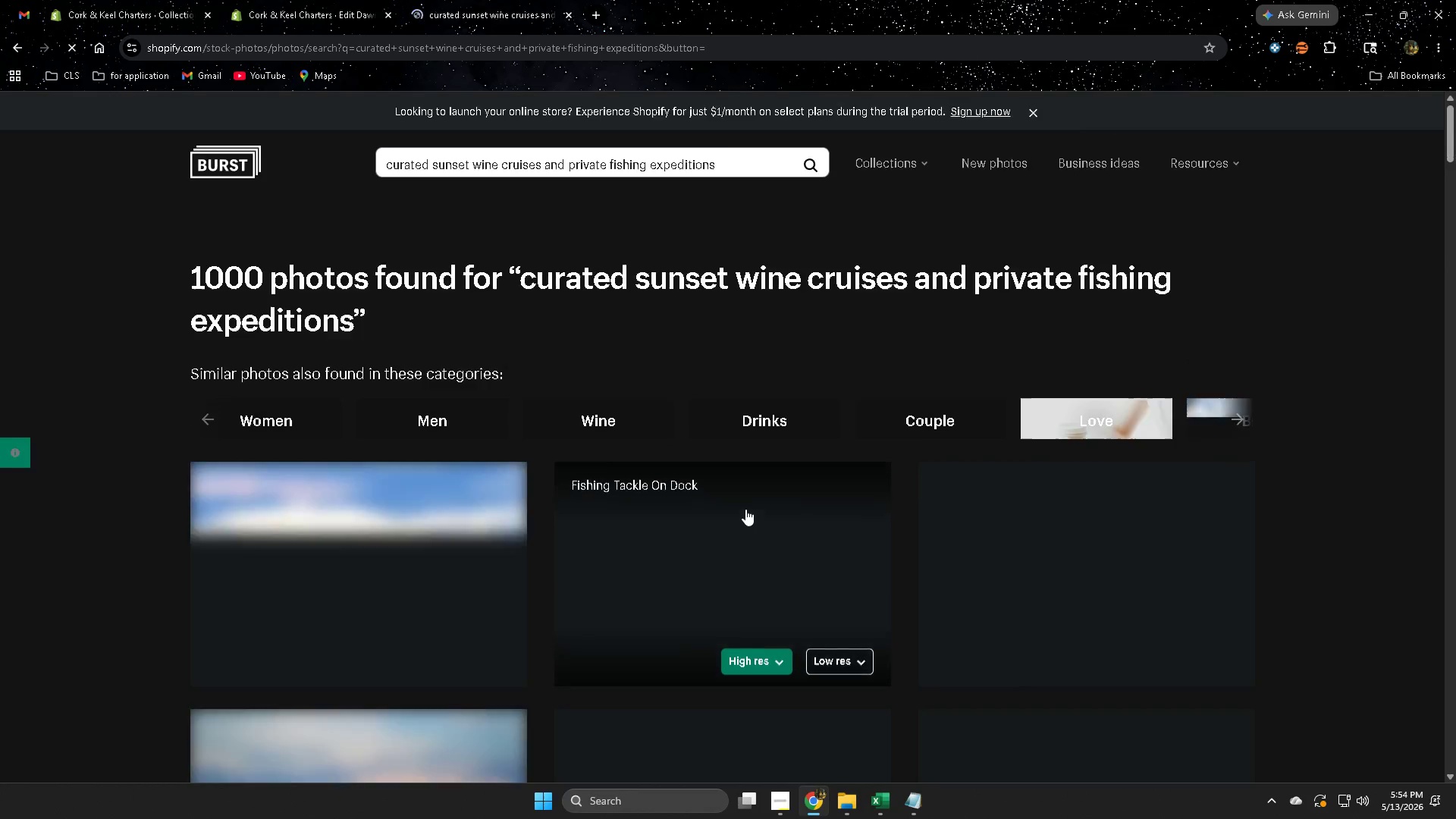 
scroll: coordinate [1183, 467], scroll_direction: down, amount: 23.0
 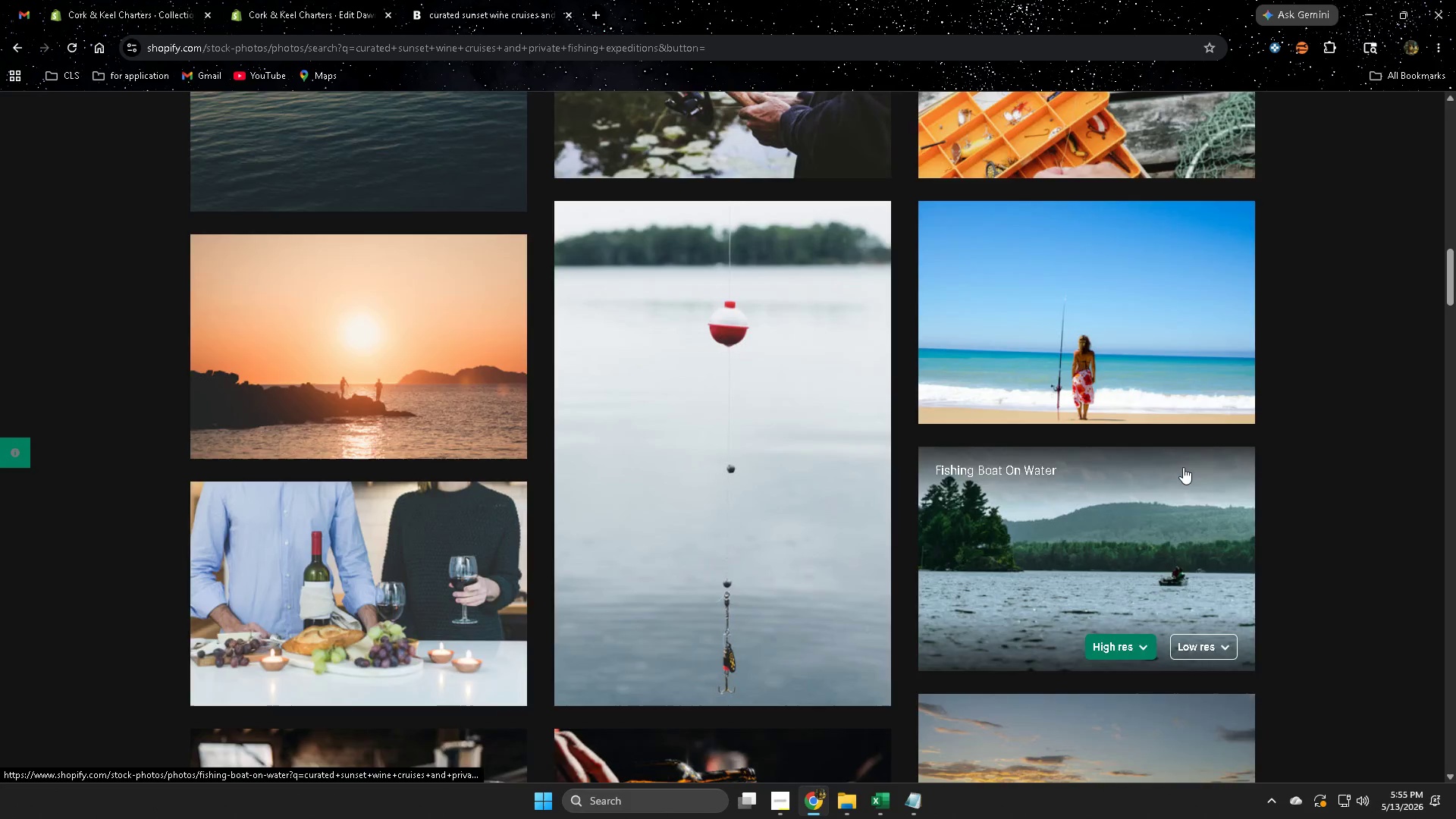 
scroll: coordinate [1180, 464], scroll_direction: up, amount: 14.0
 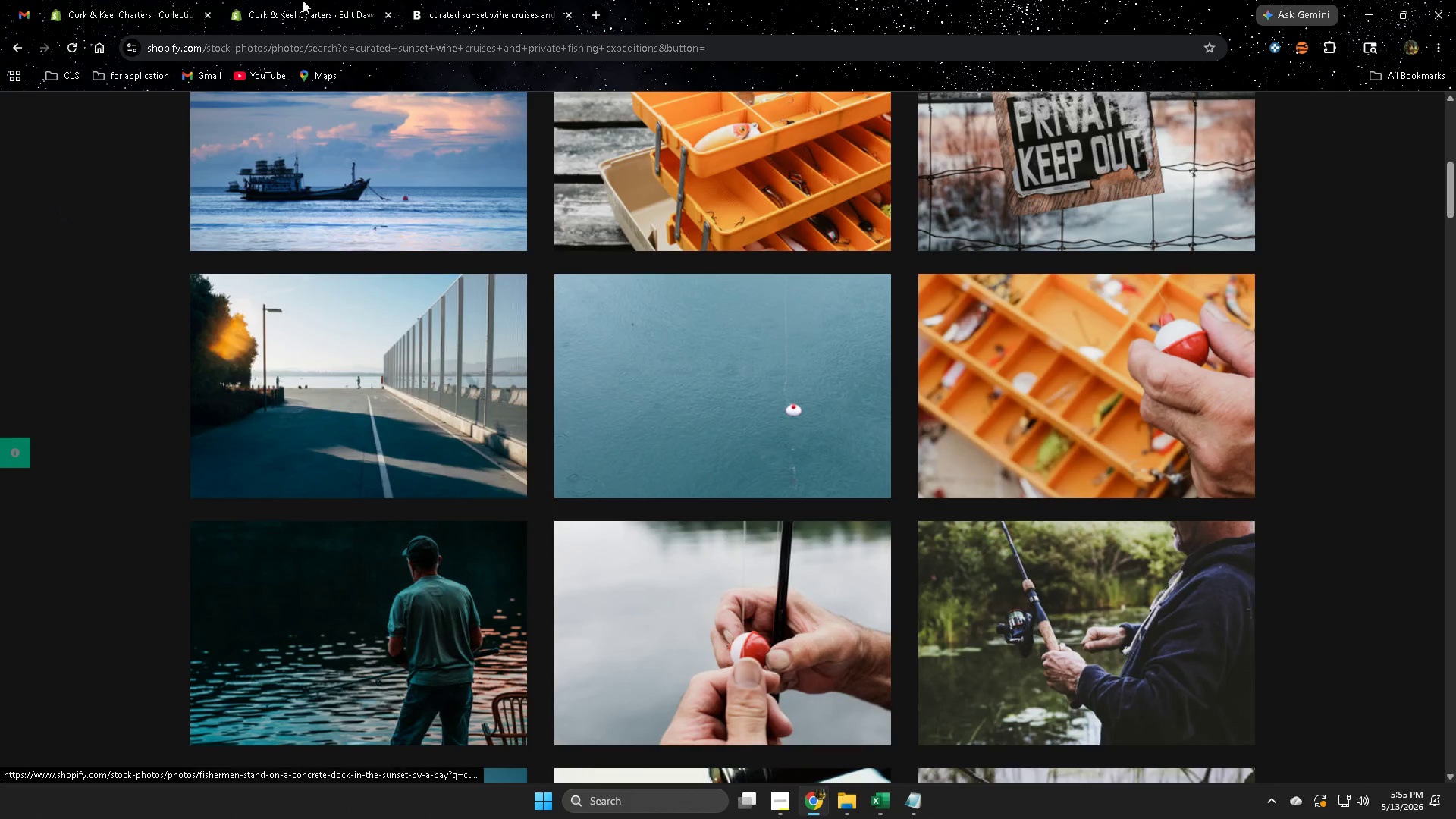 
left_click([306, 0])
 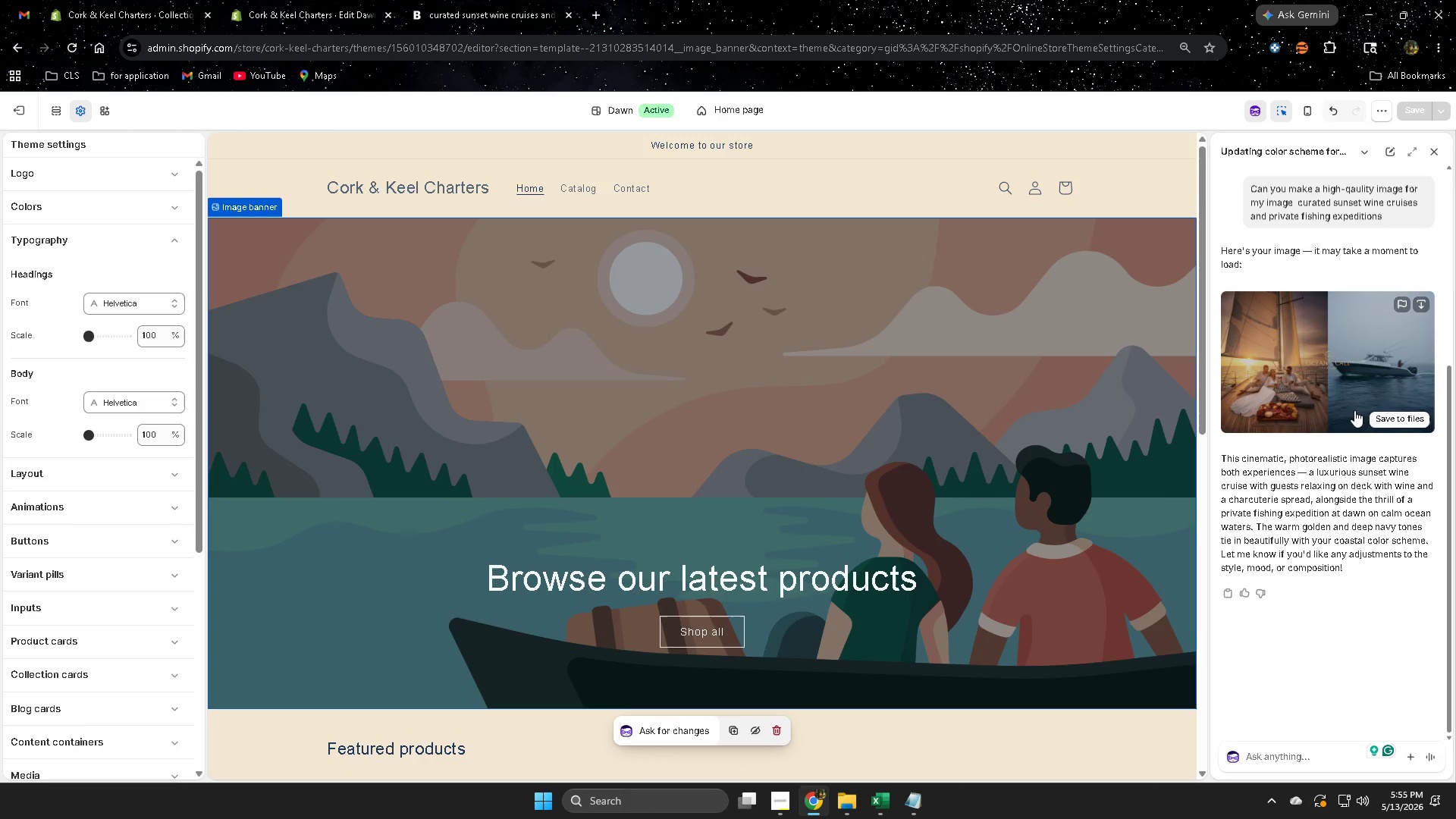 
left_click([1348, 374])
 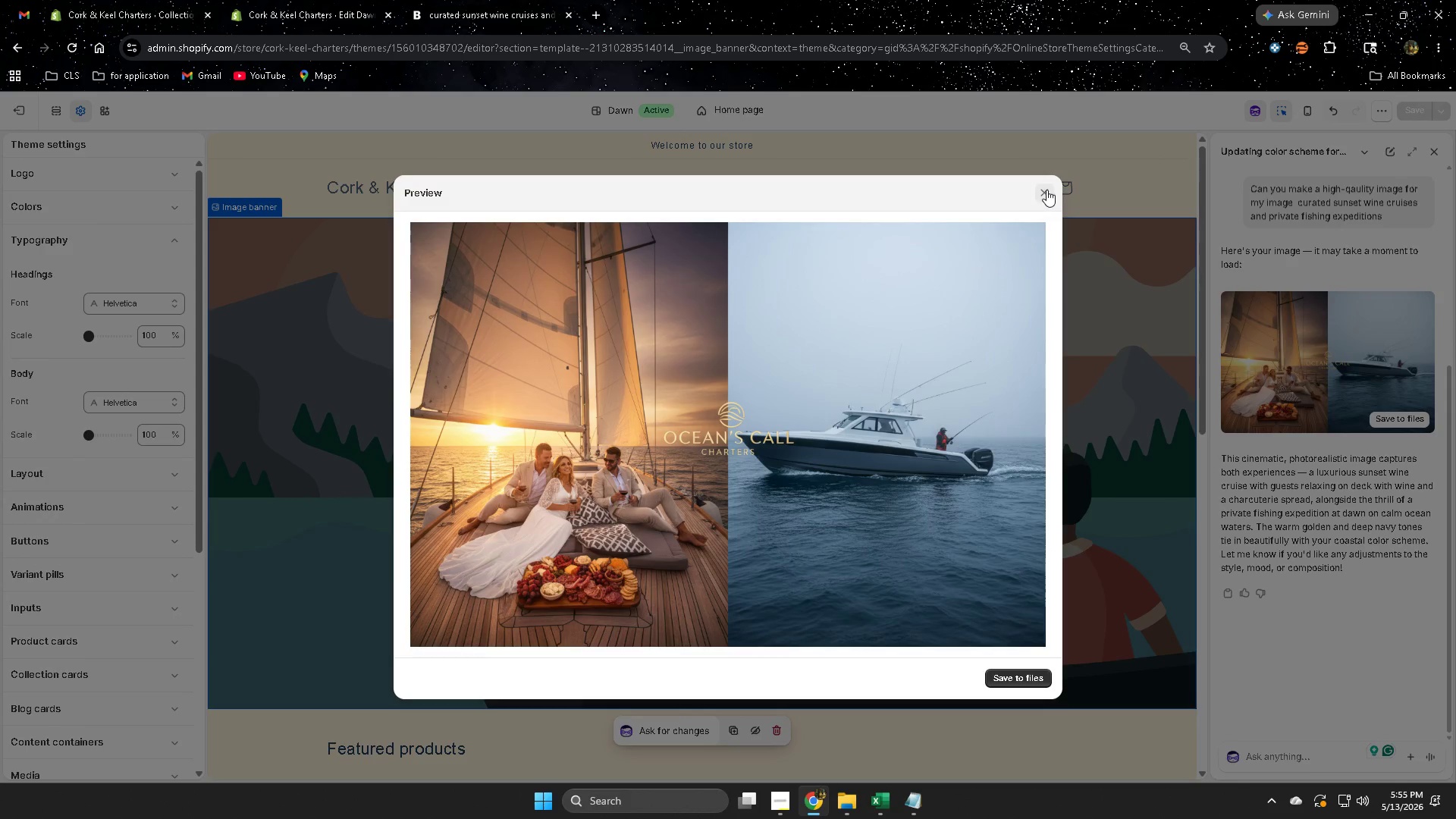 
wait(6.66)
 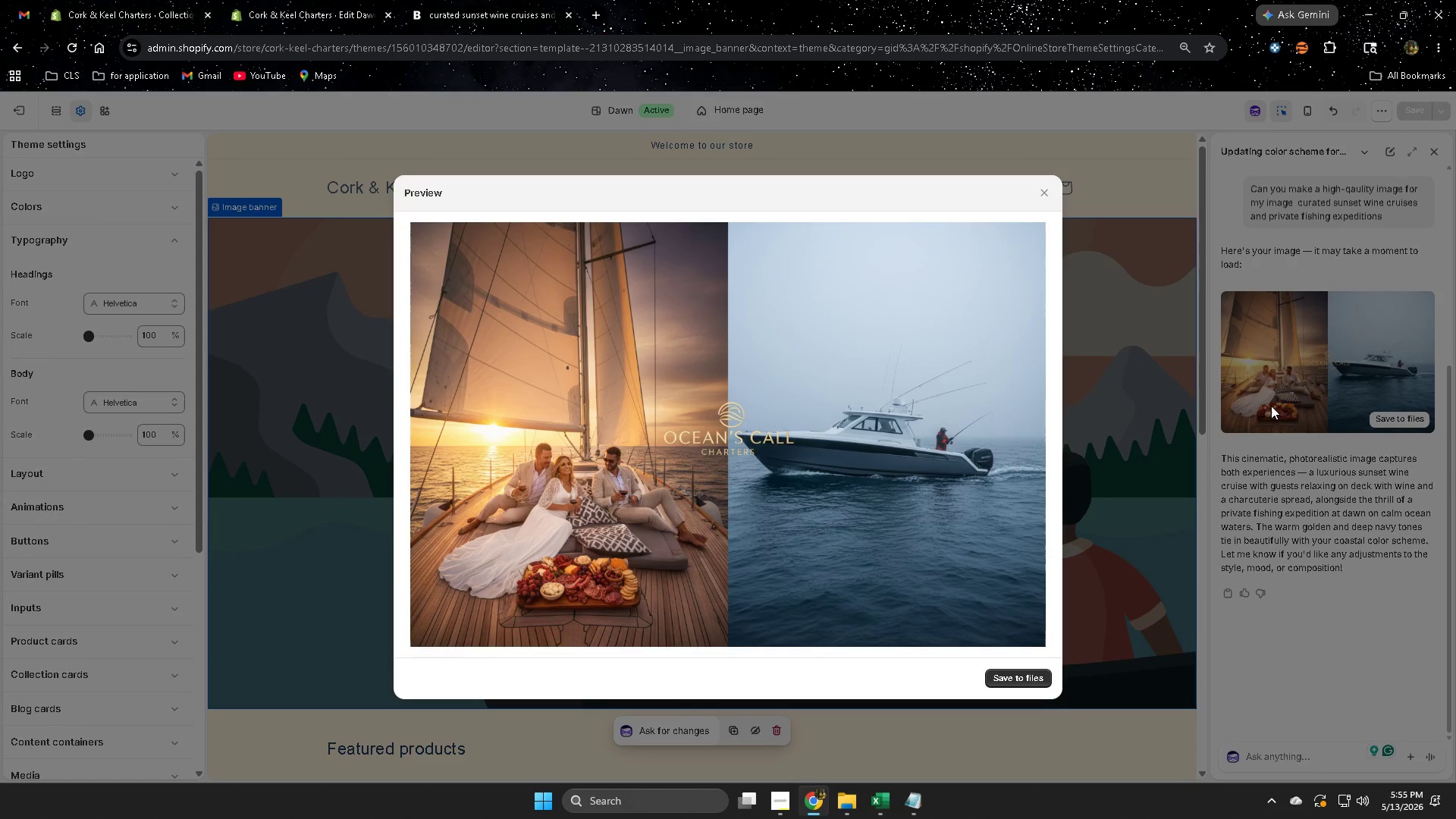 
left_click([1043, 190])
 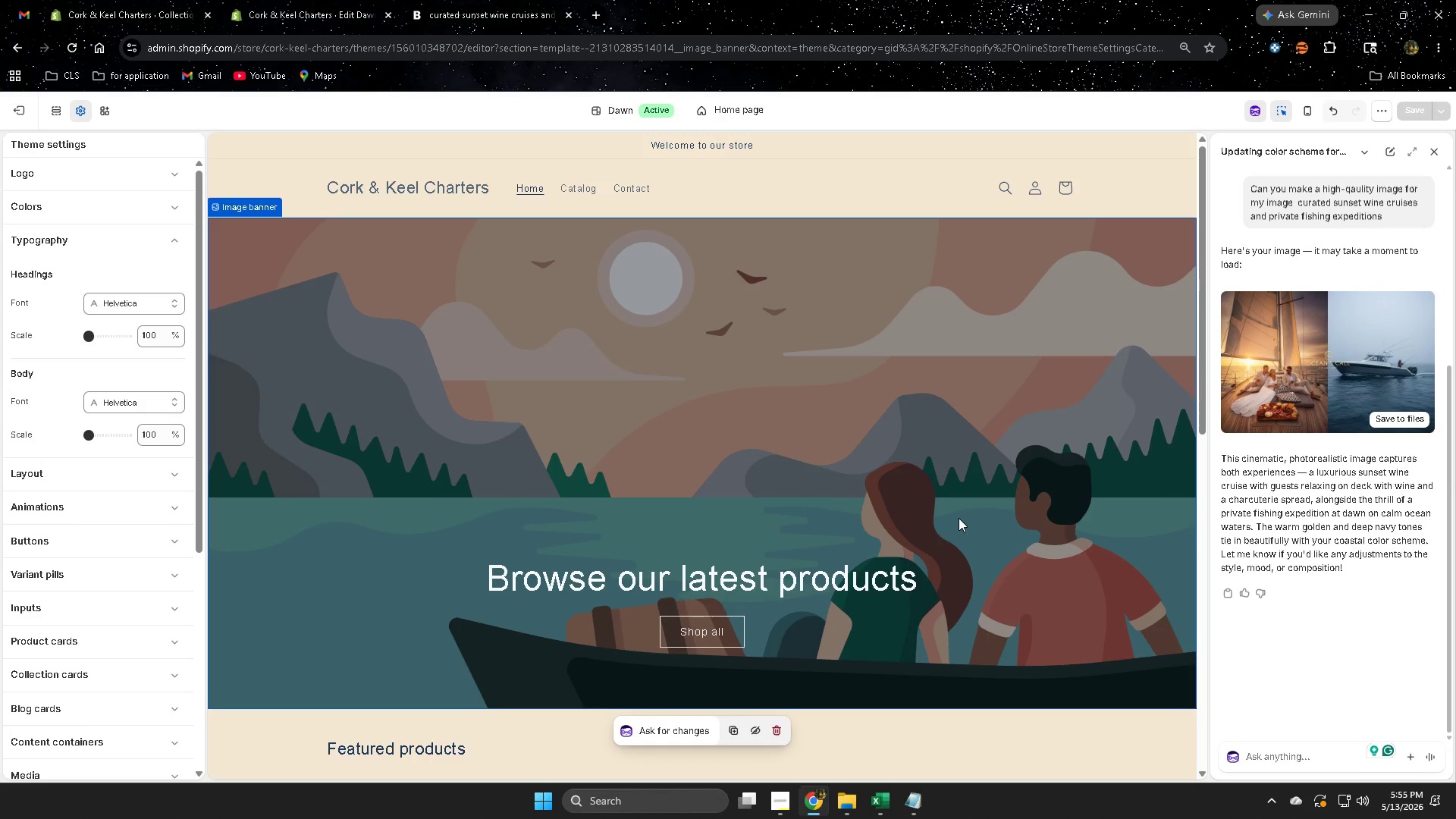 
wait(10.99)
 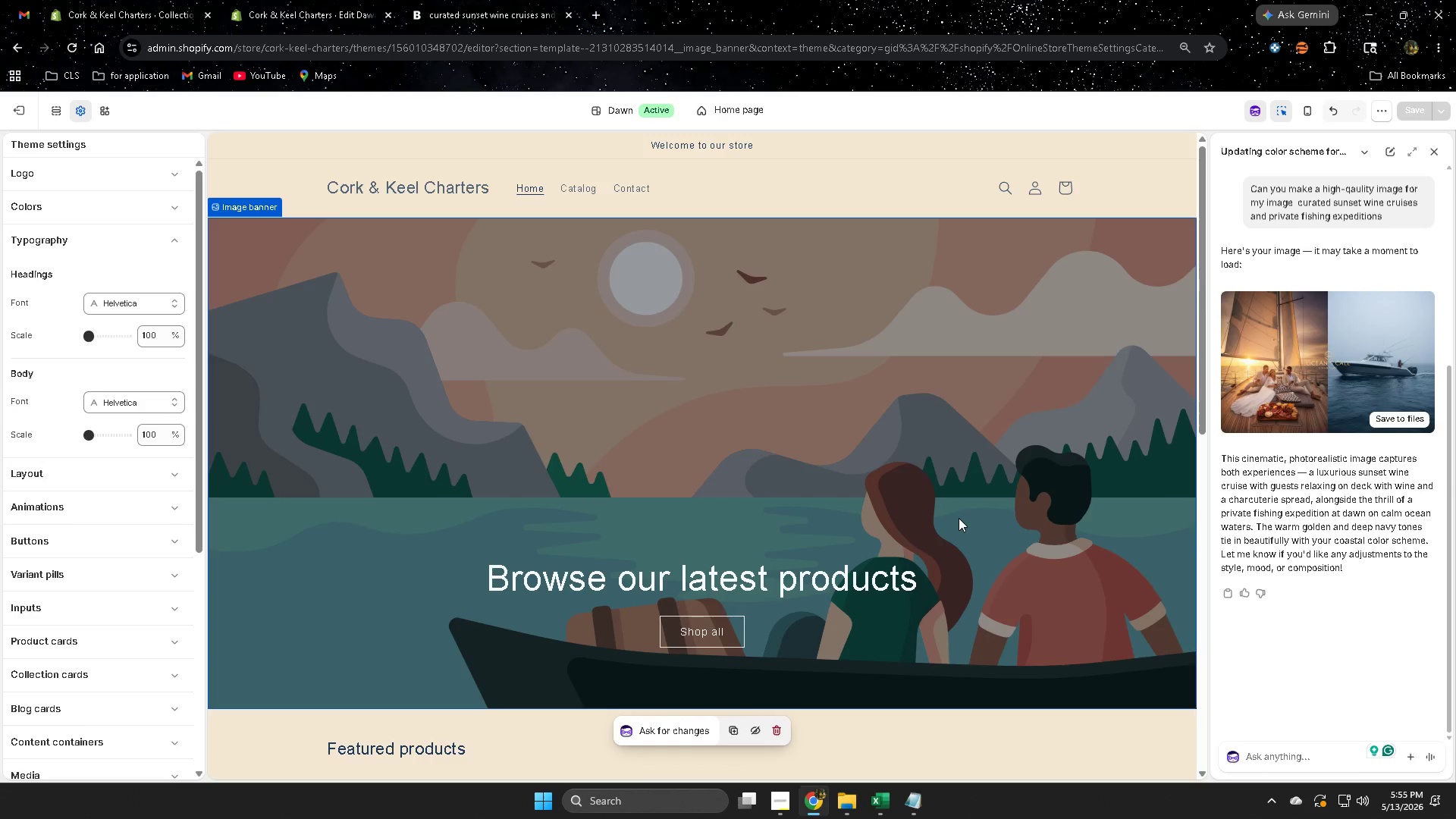 
left_click([595, 18])
 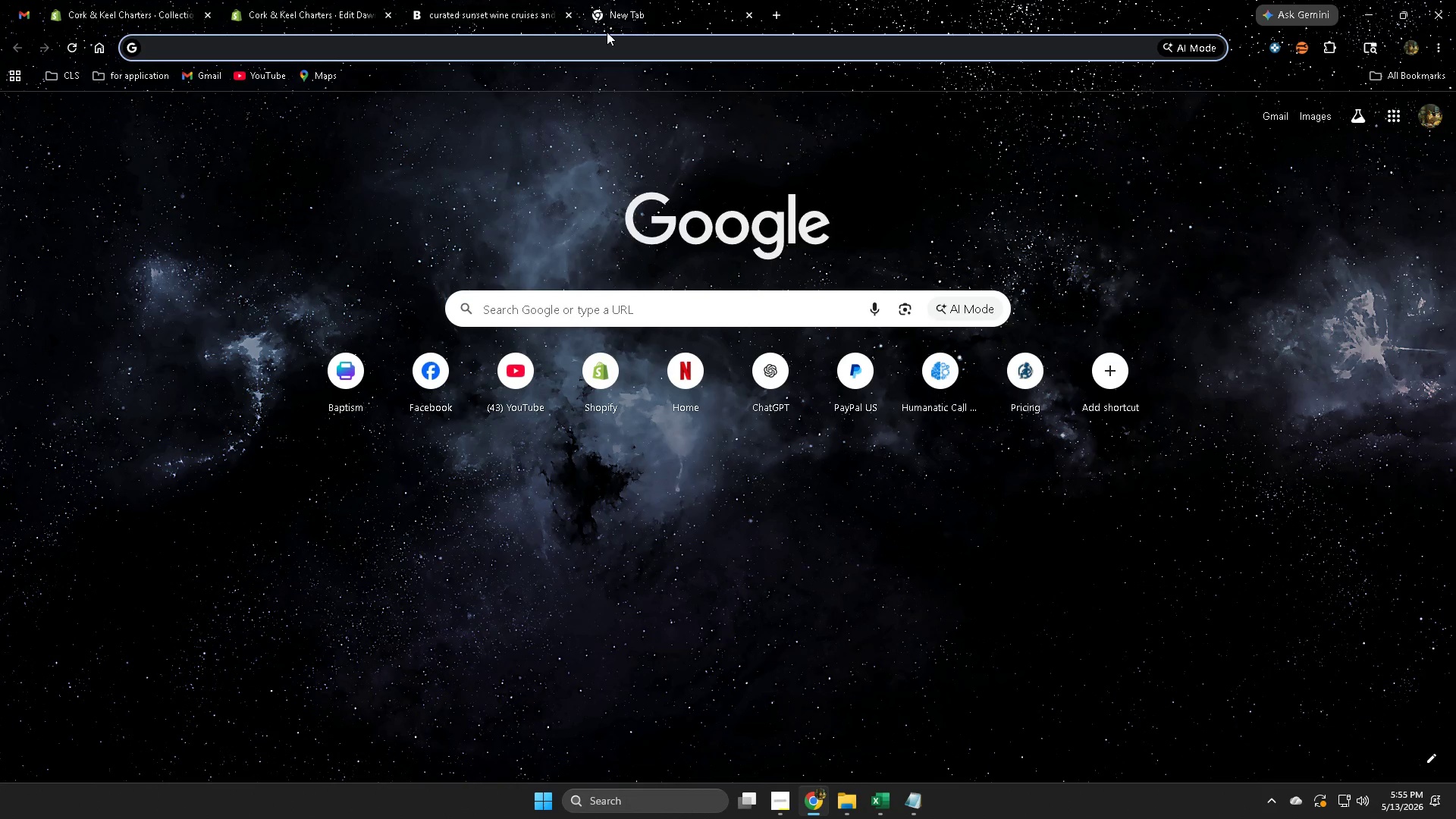 
type(pin)
 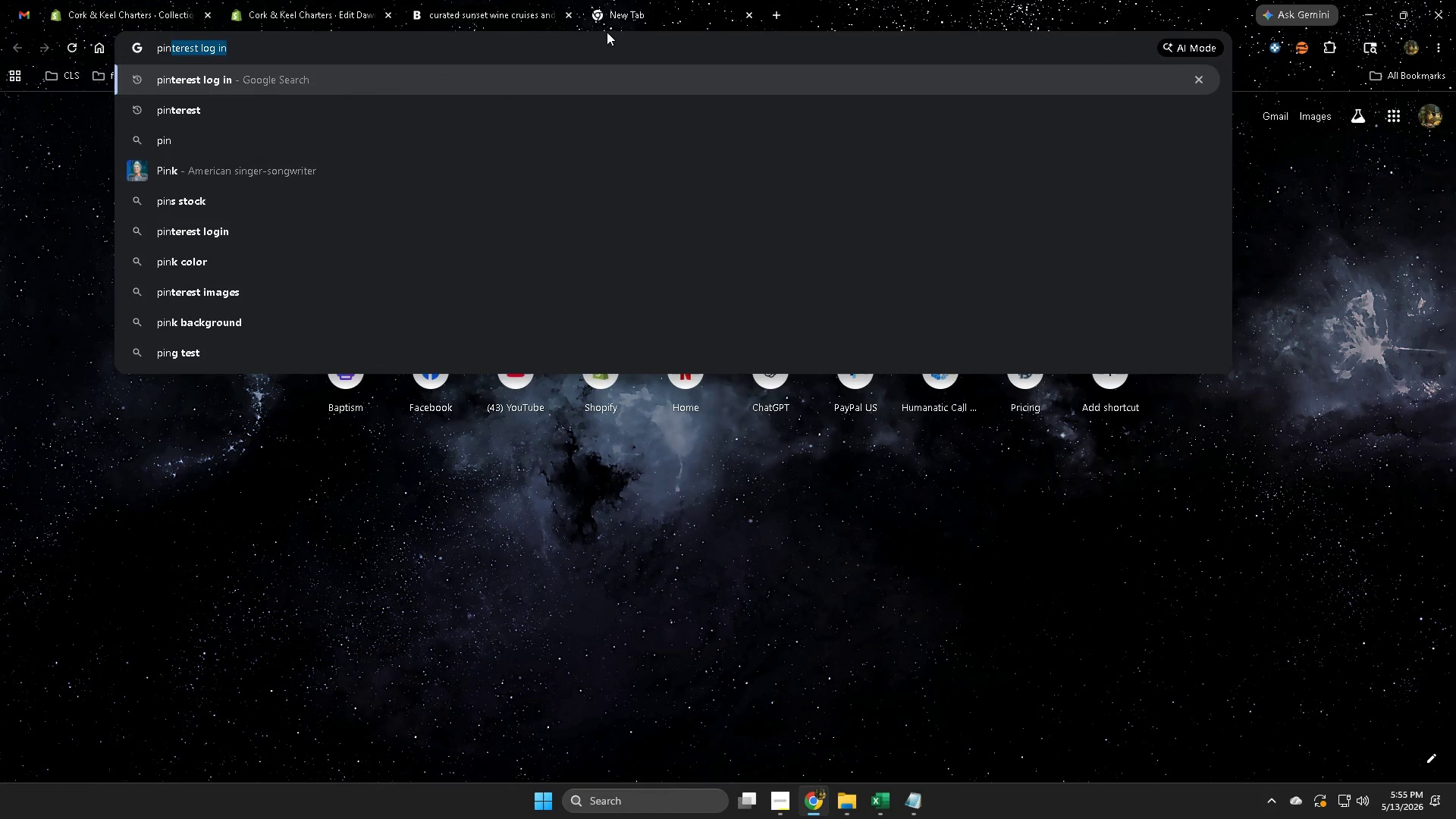 
key(Enter)
 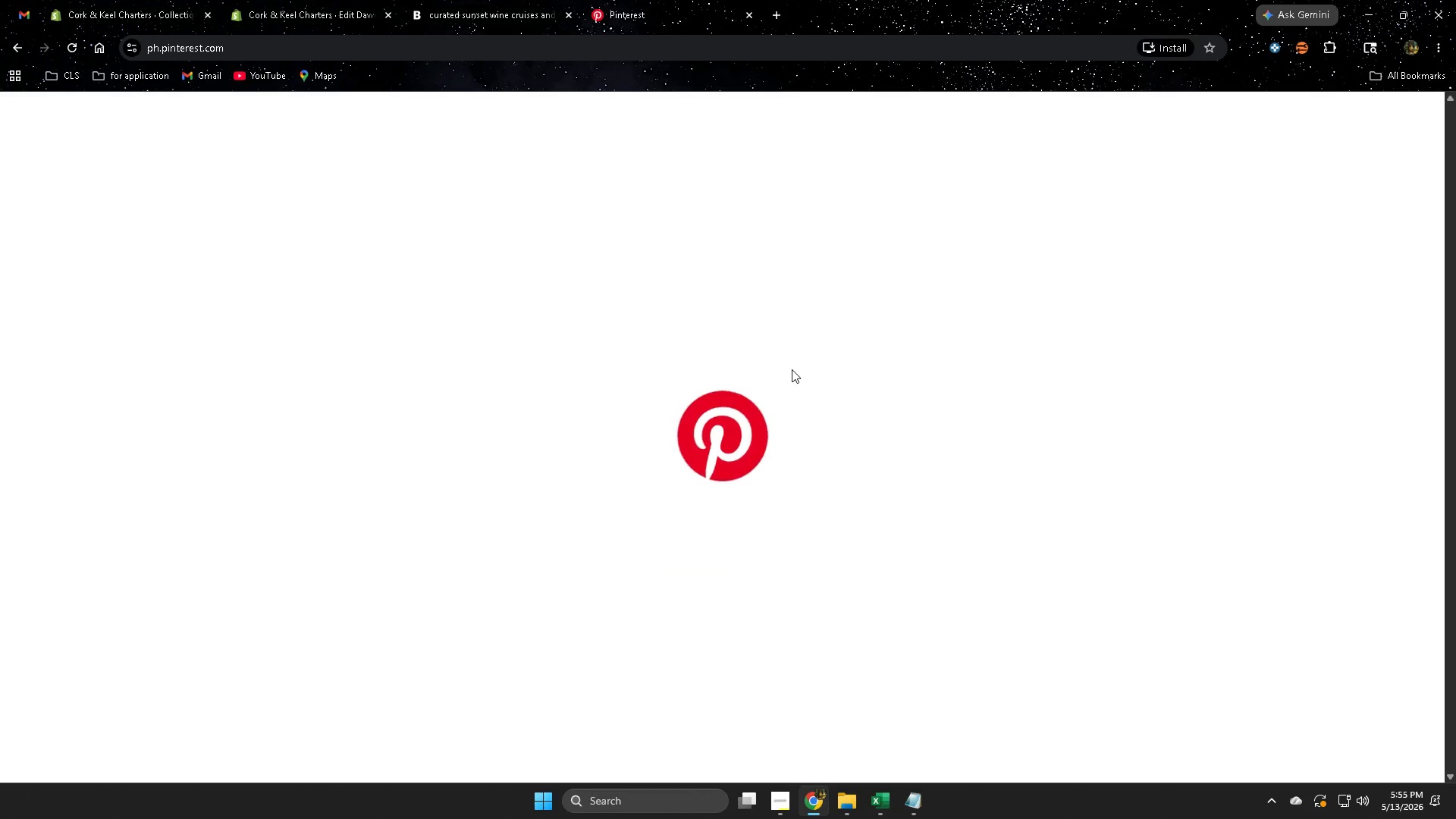 
left_click([488, 5])
 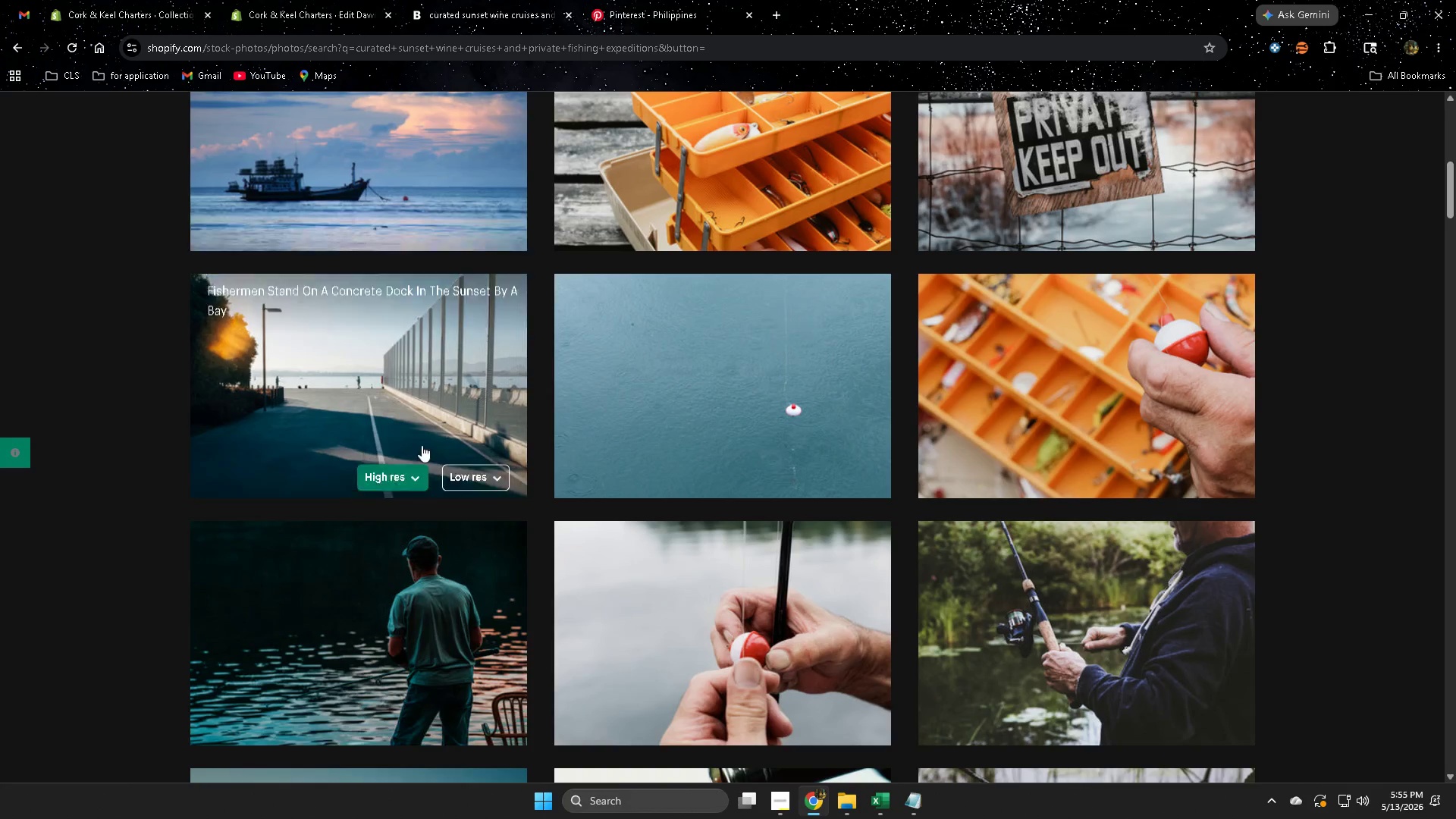 
scroll: coordinate [377, 336], scroll_direction: up, amount: 7.0
 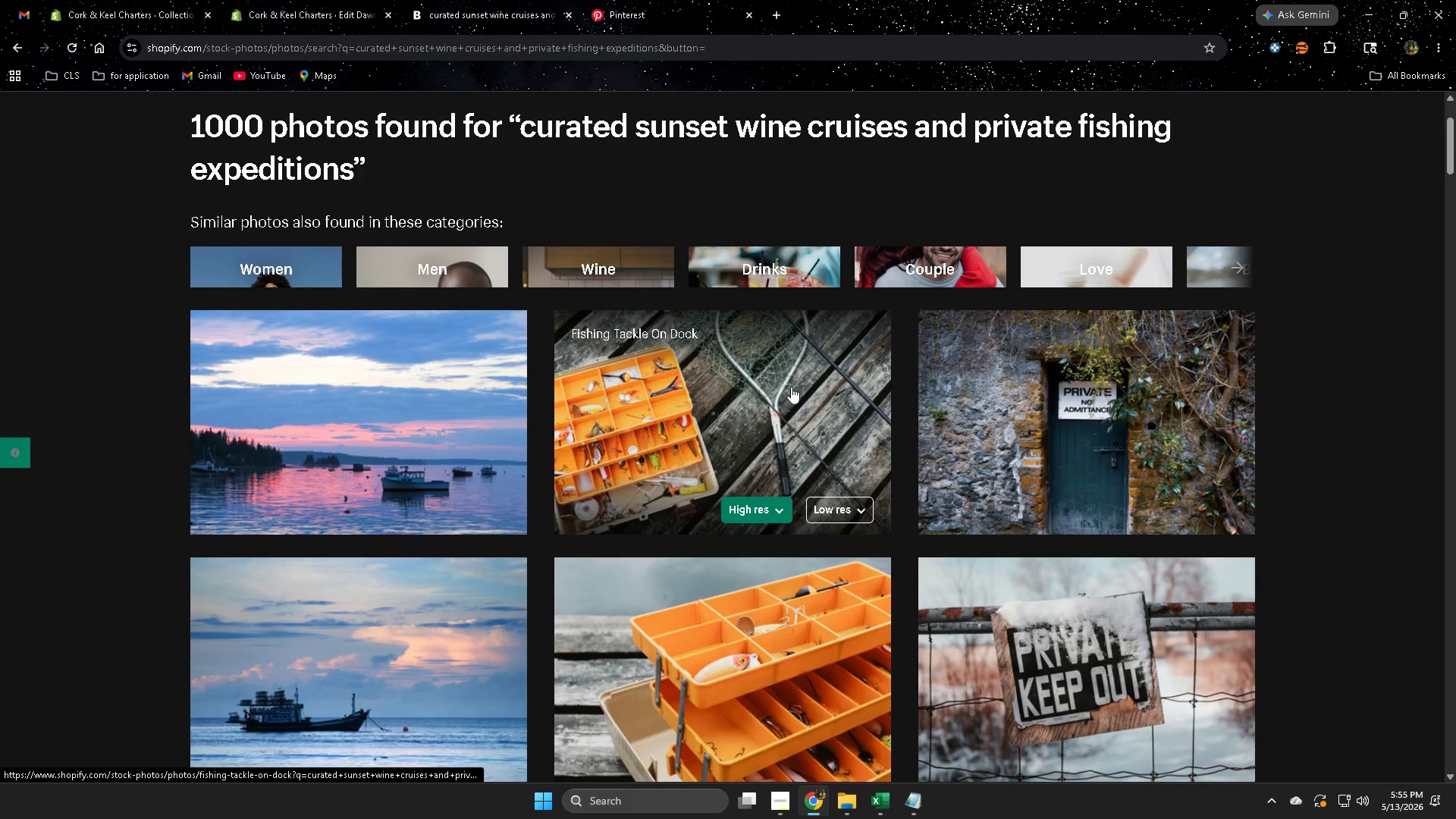 
scroll: coordinate [790, 387], scroll_direction: down, amount: 15.0
 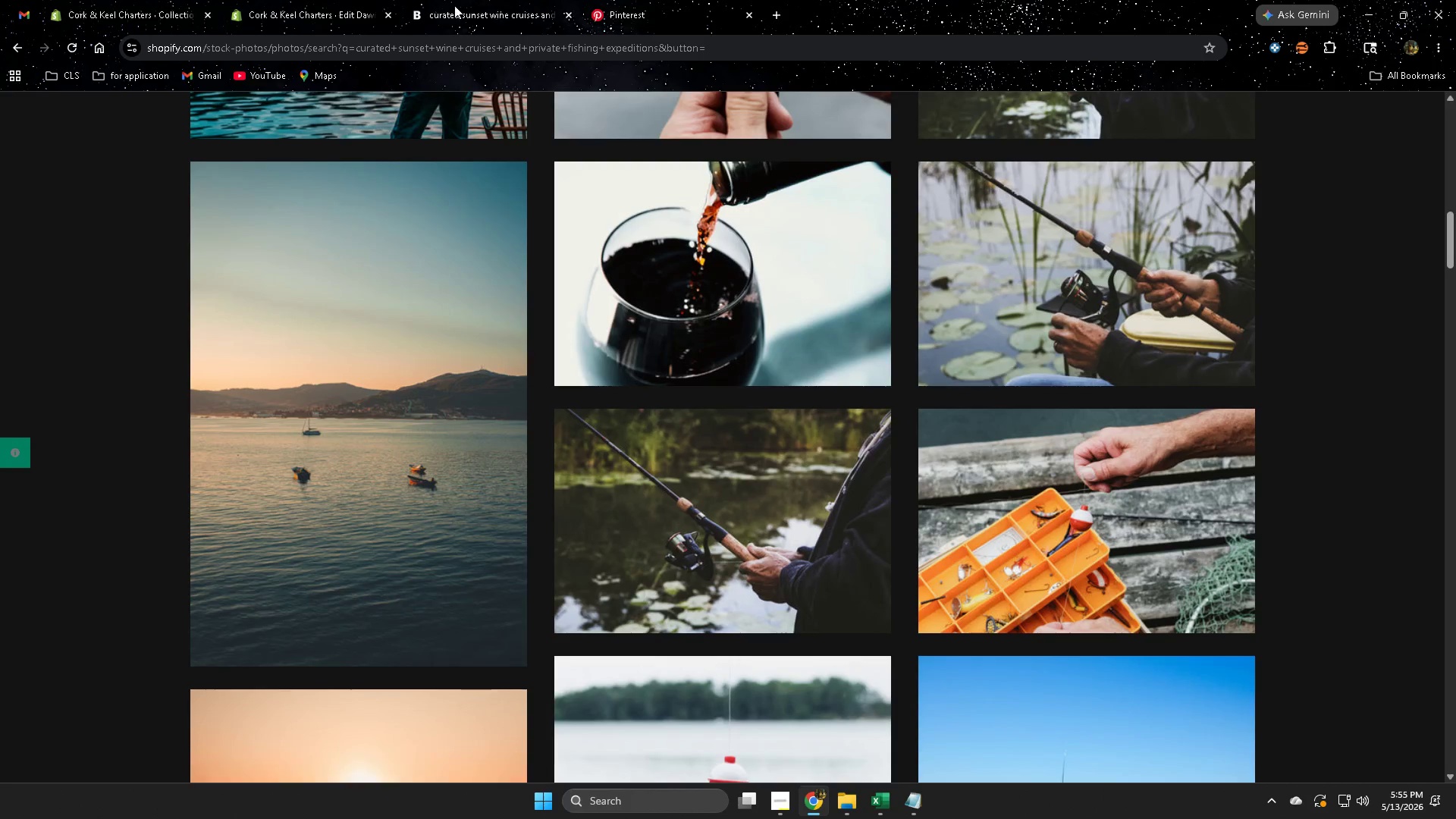 
key(Control+C)
 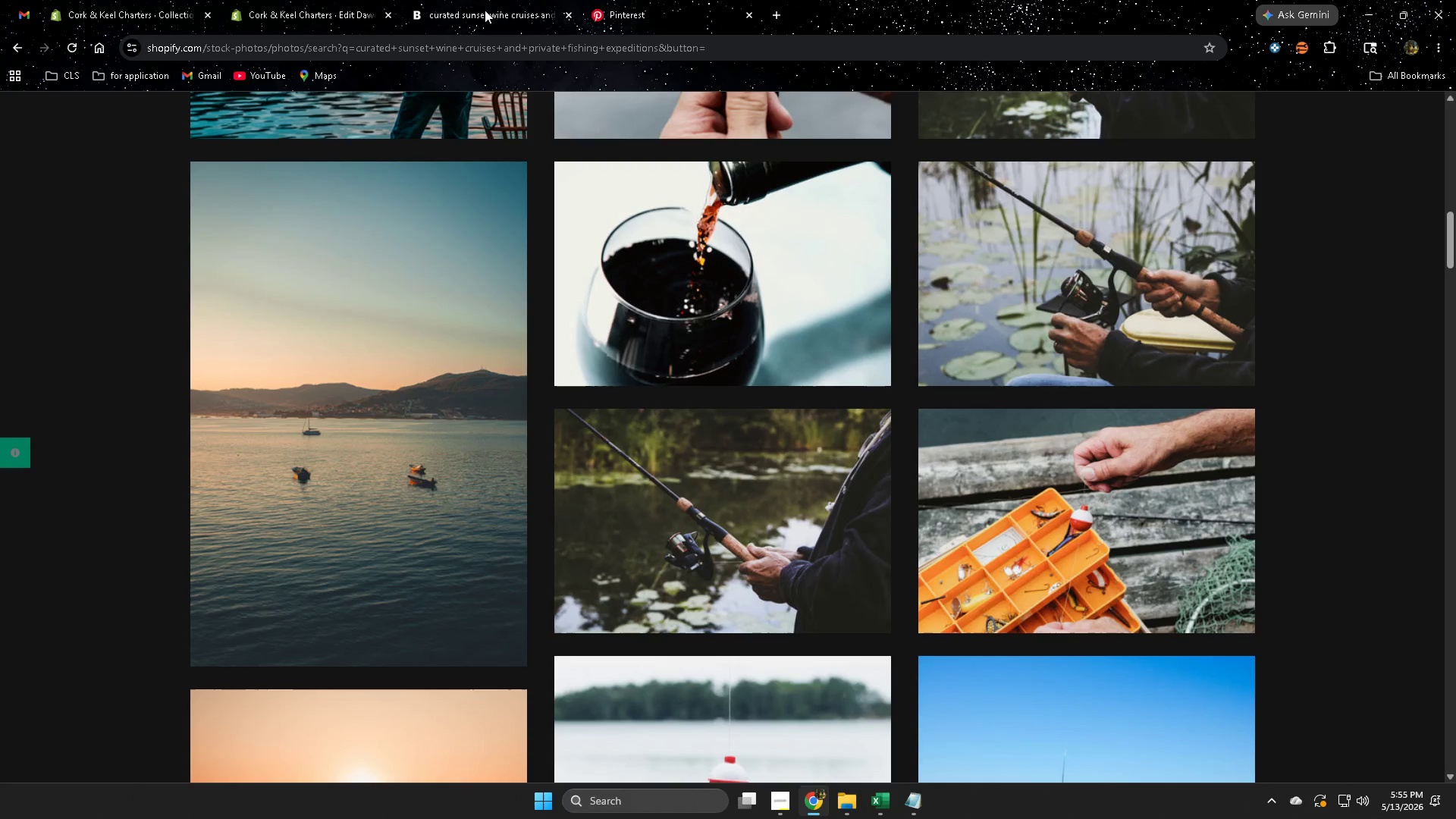 
left_click([485, 10])
 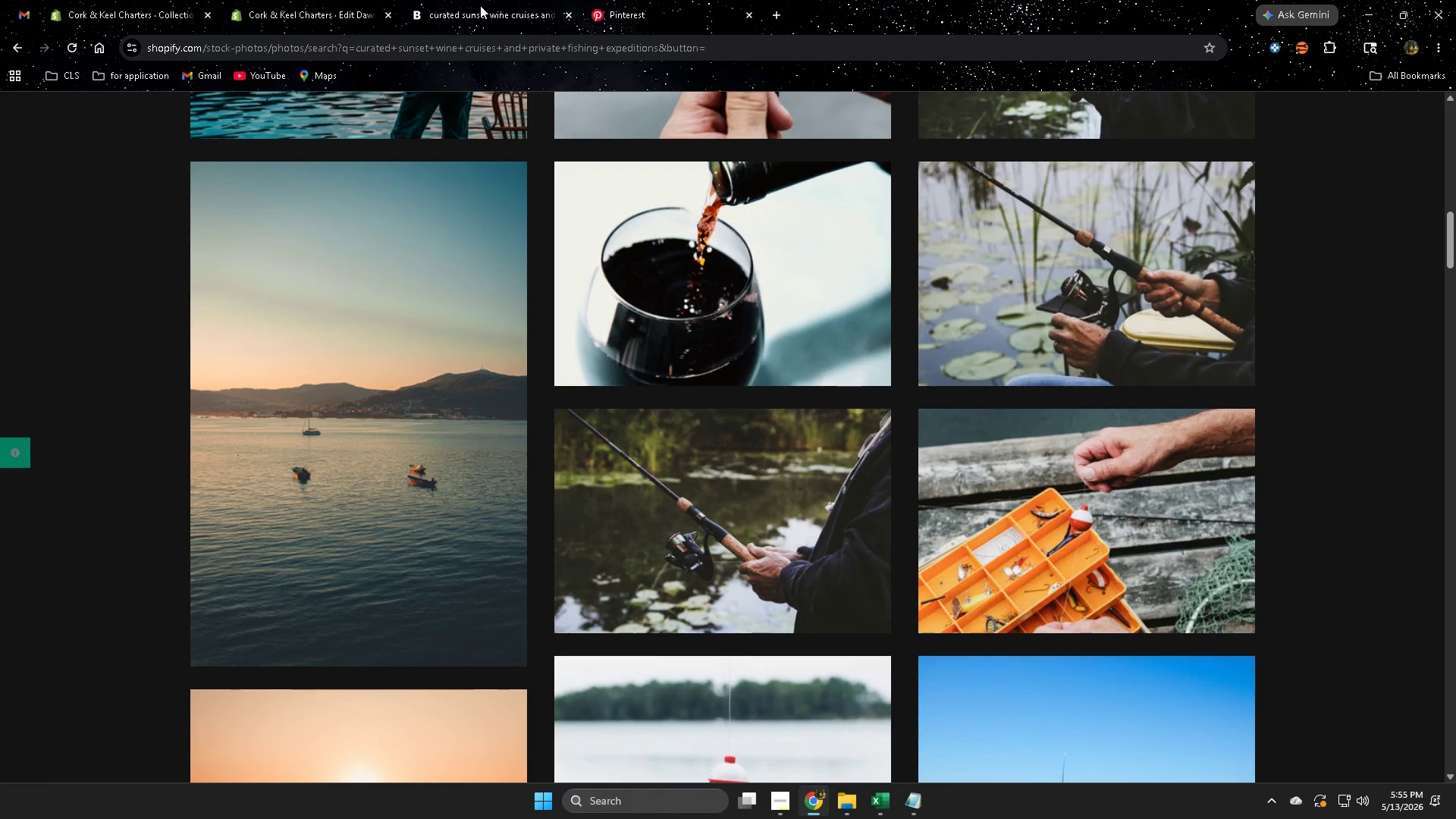 
left_click([480, 5])
 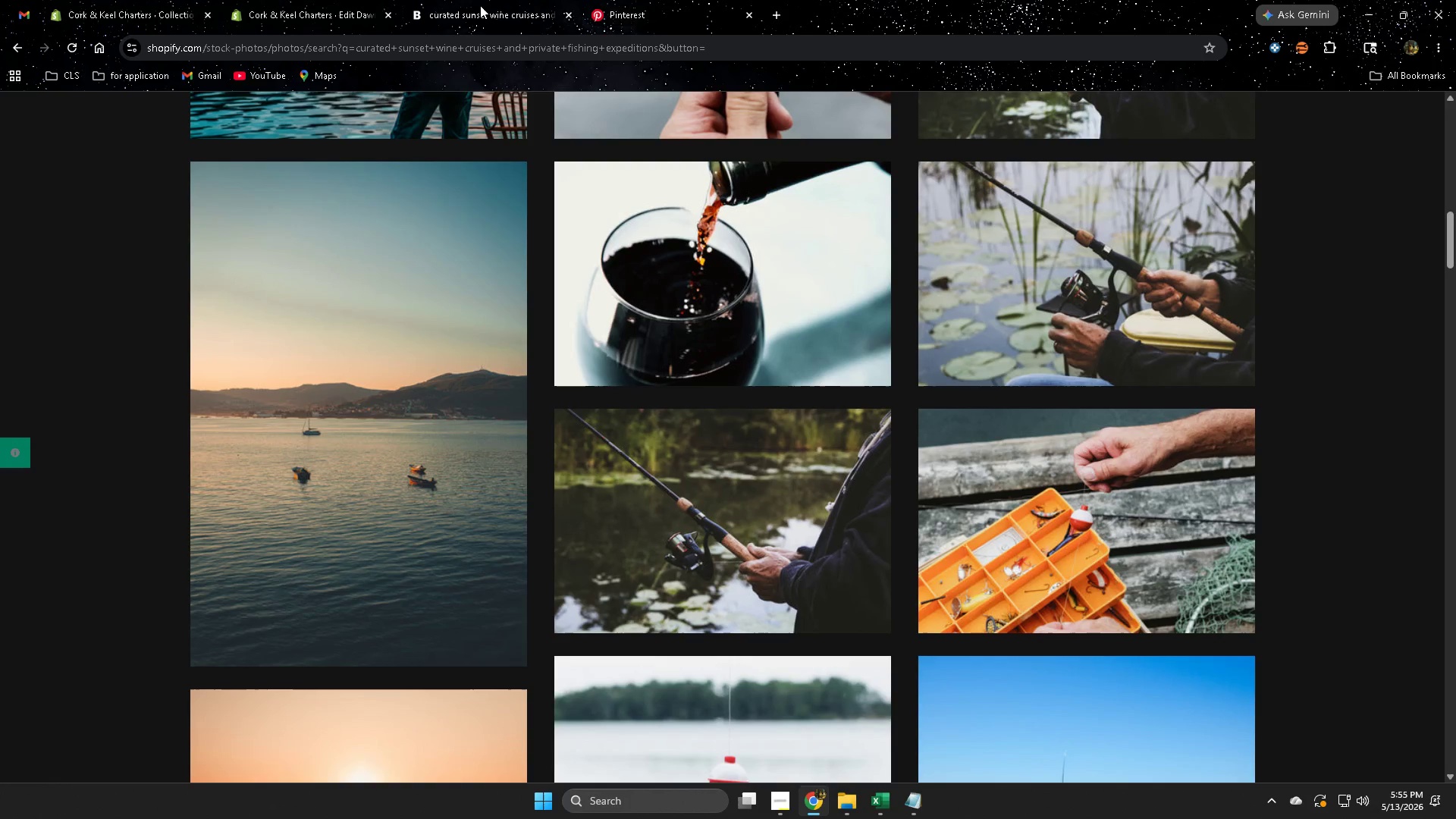 
key(Control+W)
 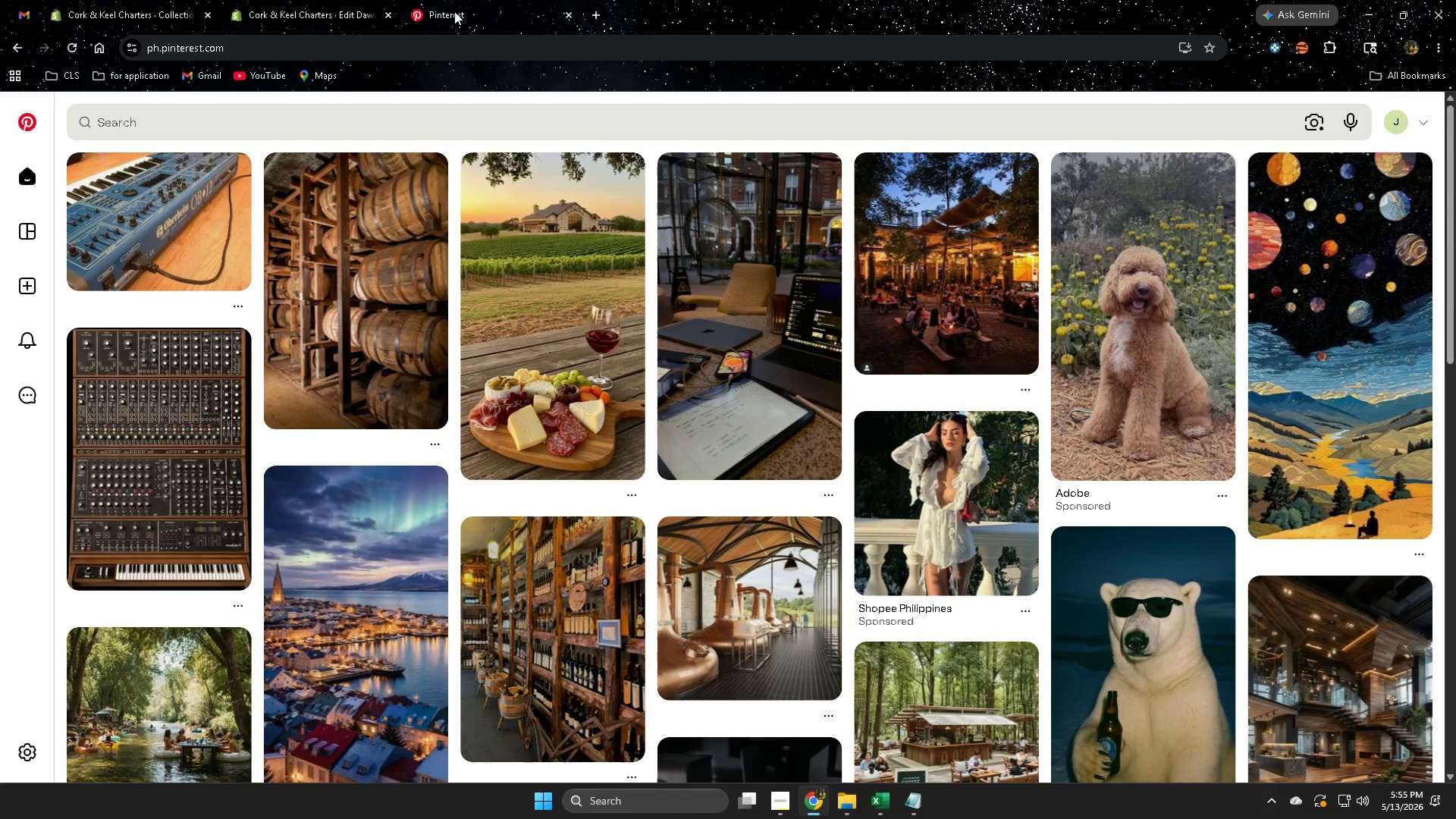 
left_click([454, 11])
 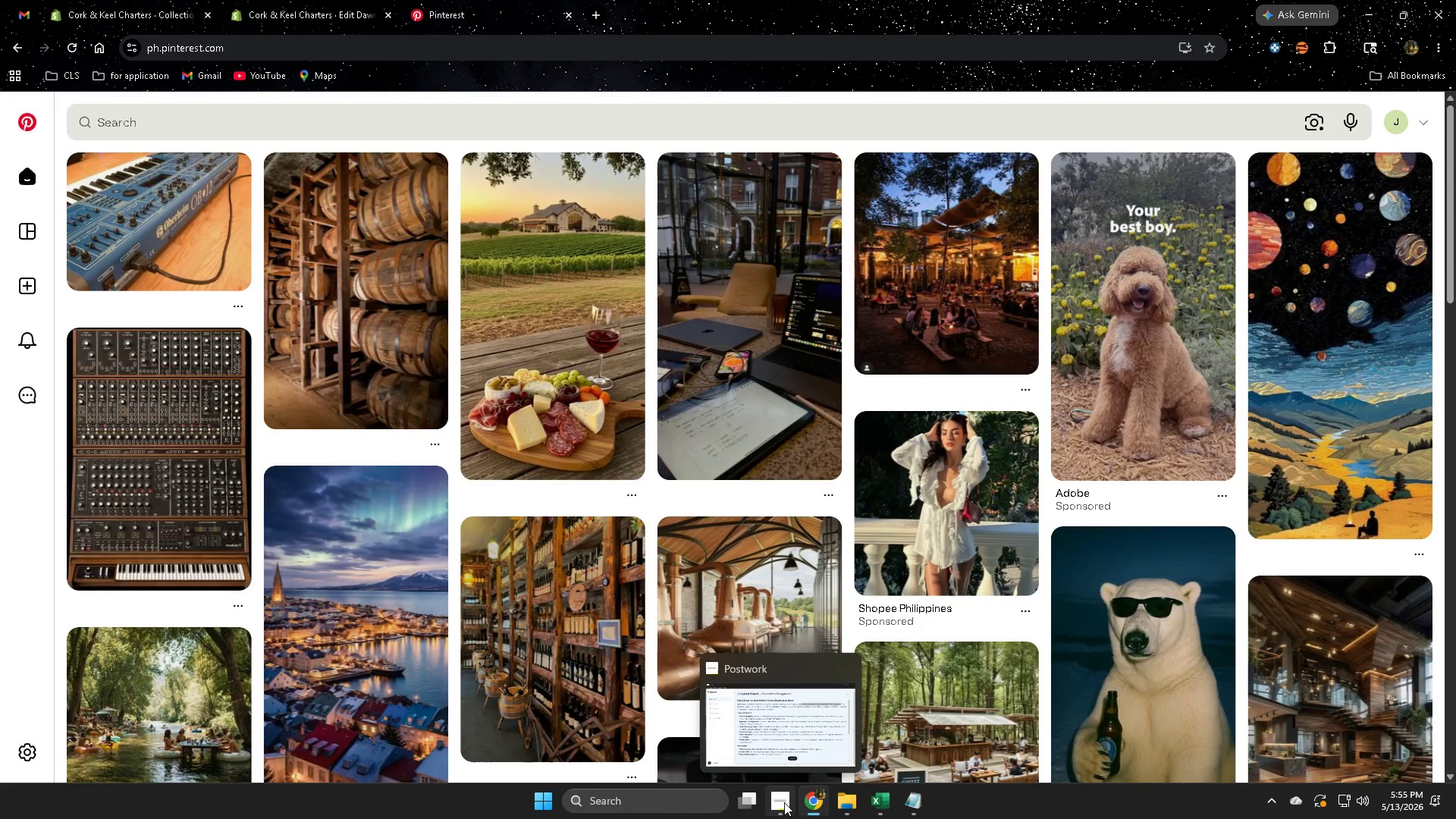 
left_click([770, 716])